 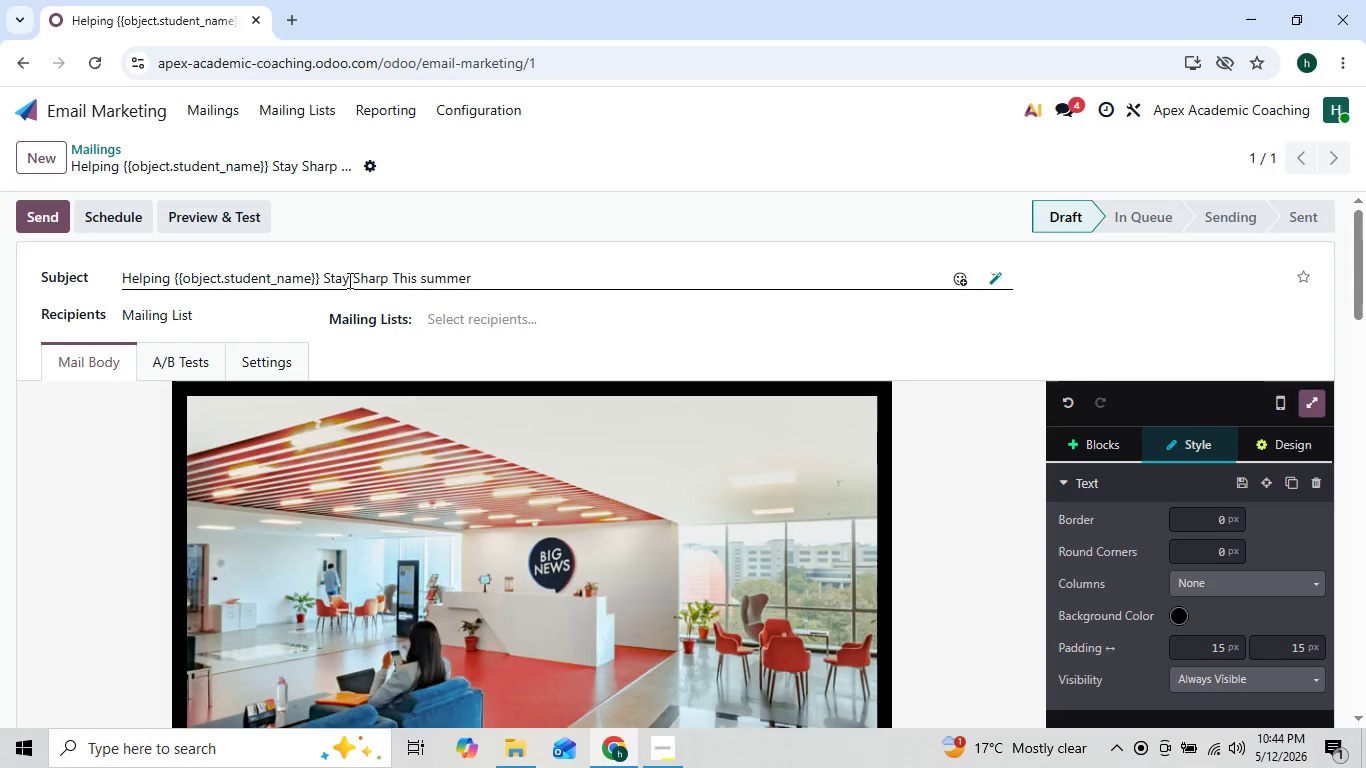 
left_click([476, 187])
 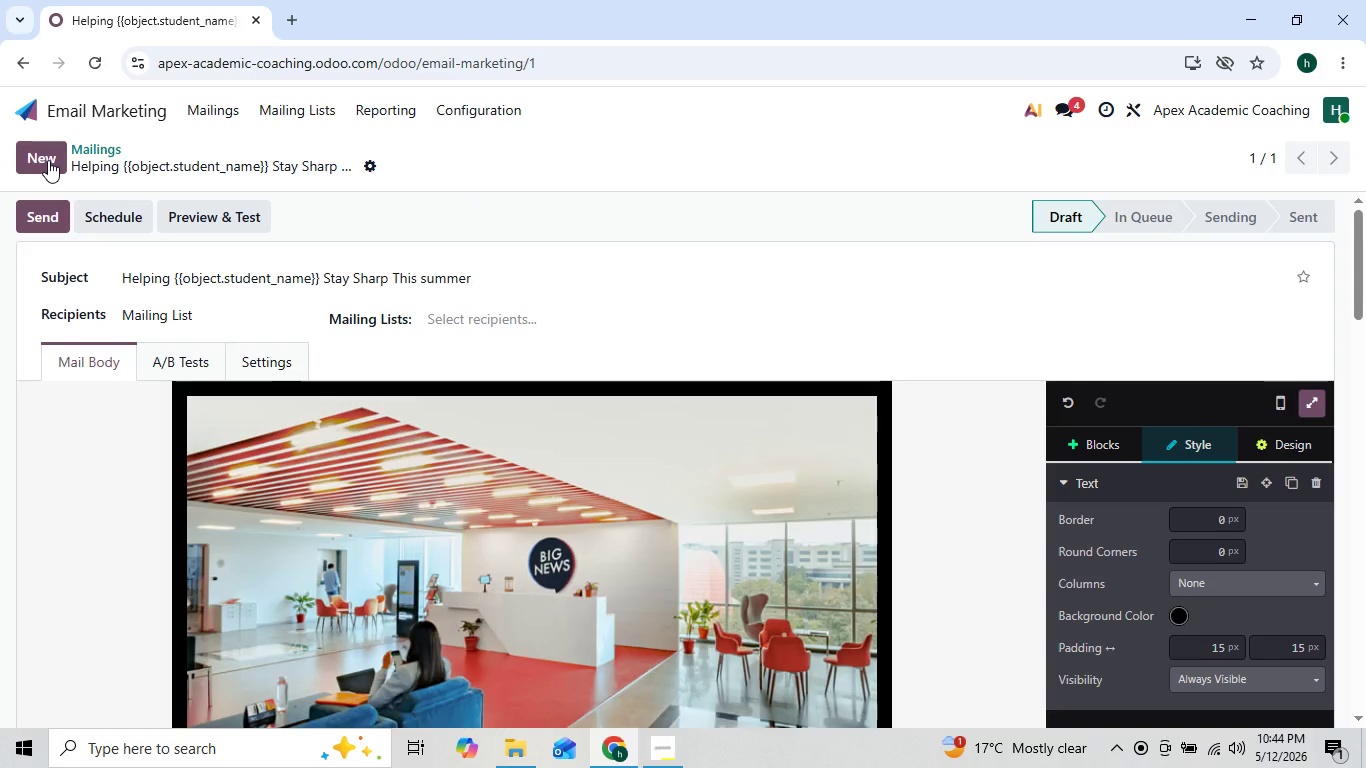 
wait(9.09)
 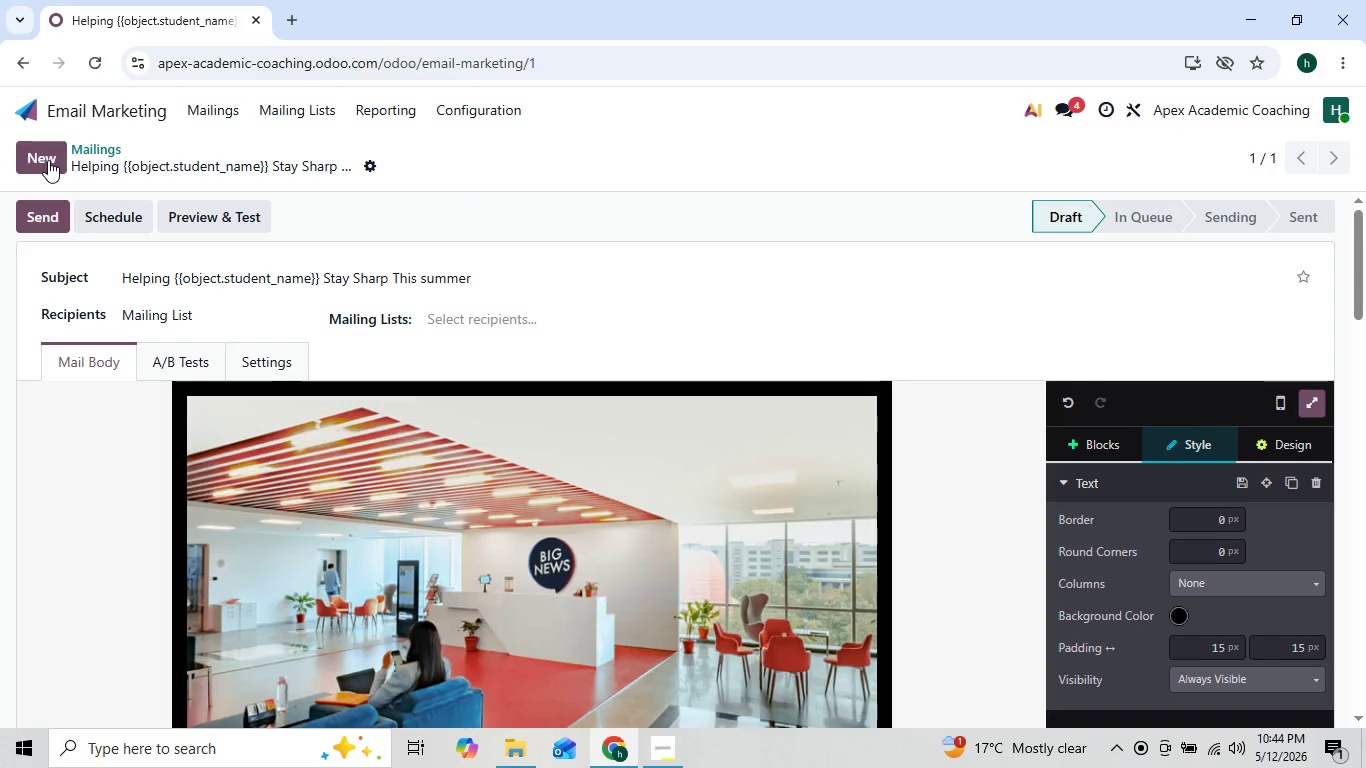 
left_click([386, 244])
 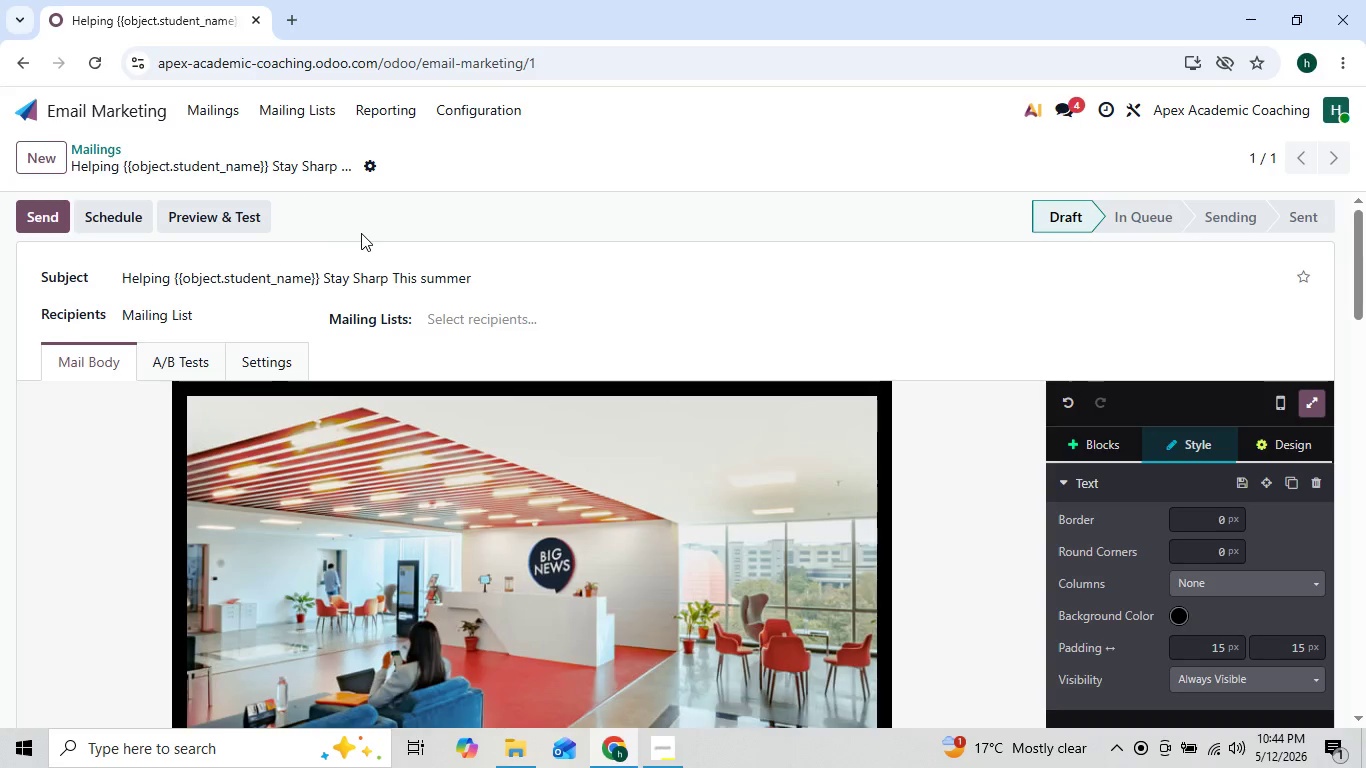 
left_click([361, 233])
 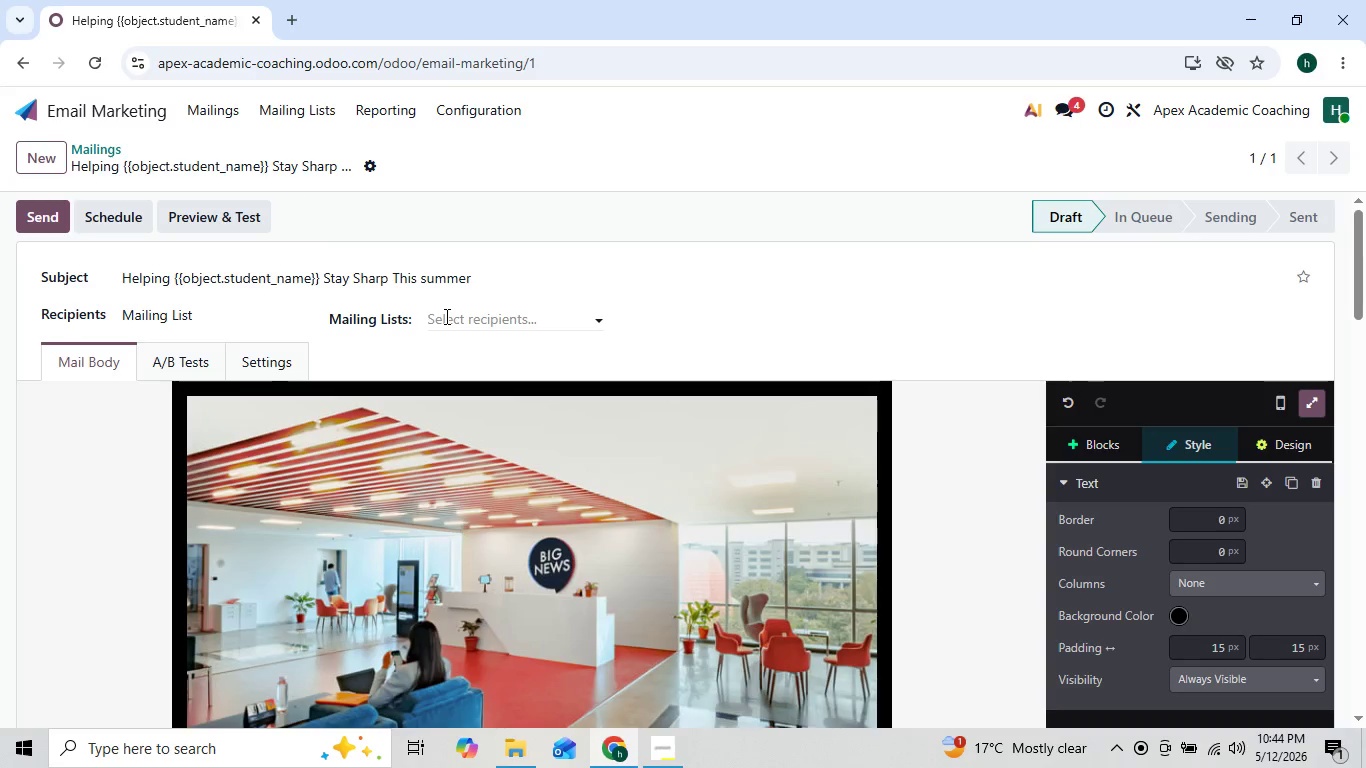 
left_click([445, 316])
 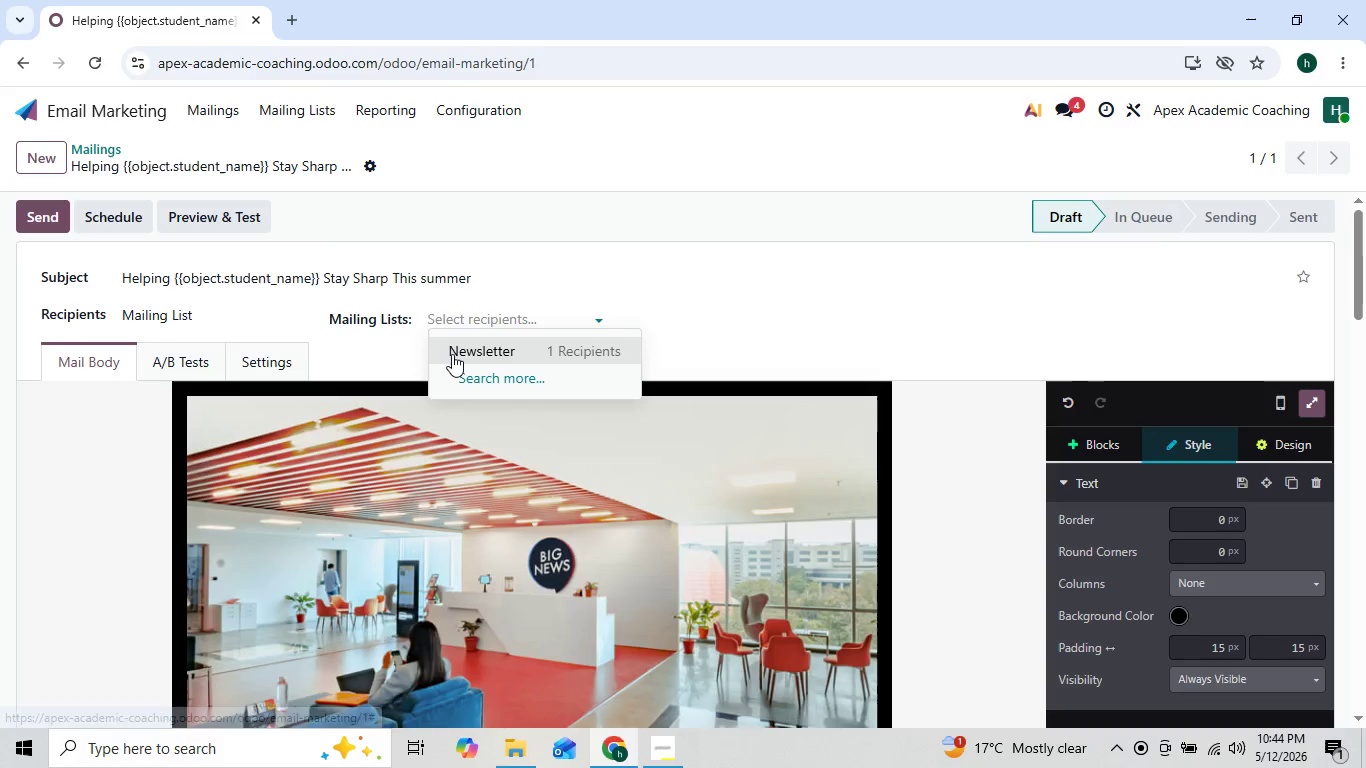 
left_click([452, 354])
 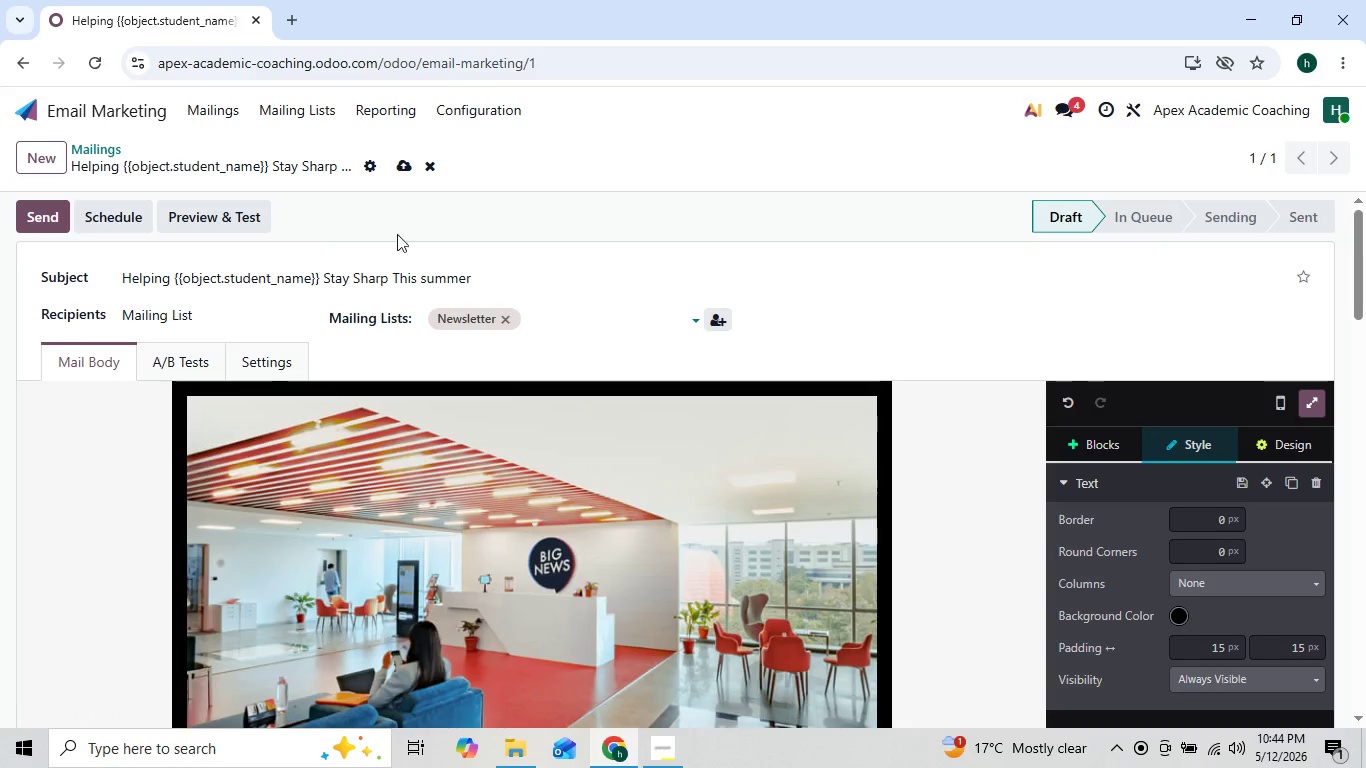 
left_click([417, 221])
 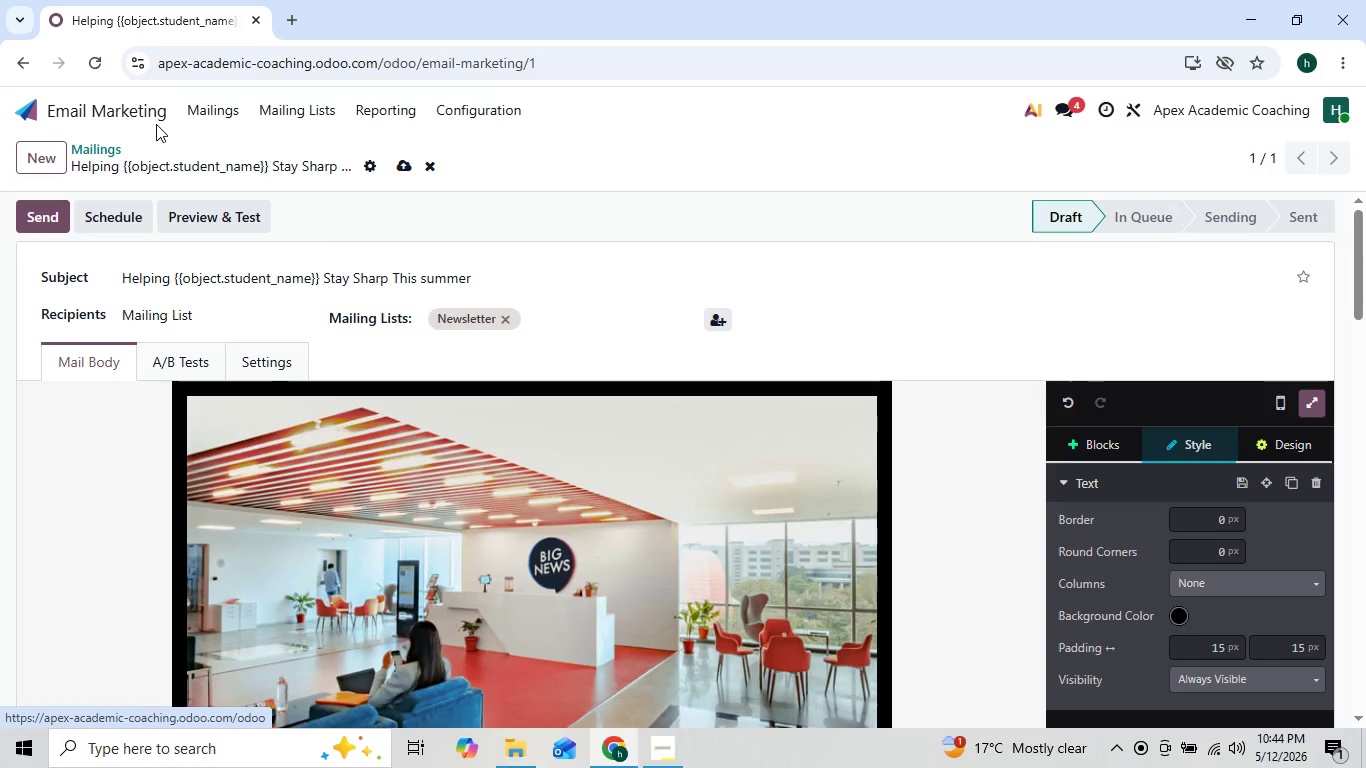 
left_click([43, 159])
 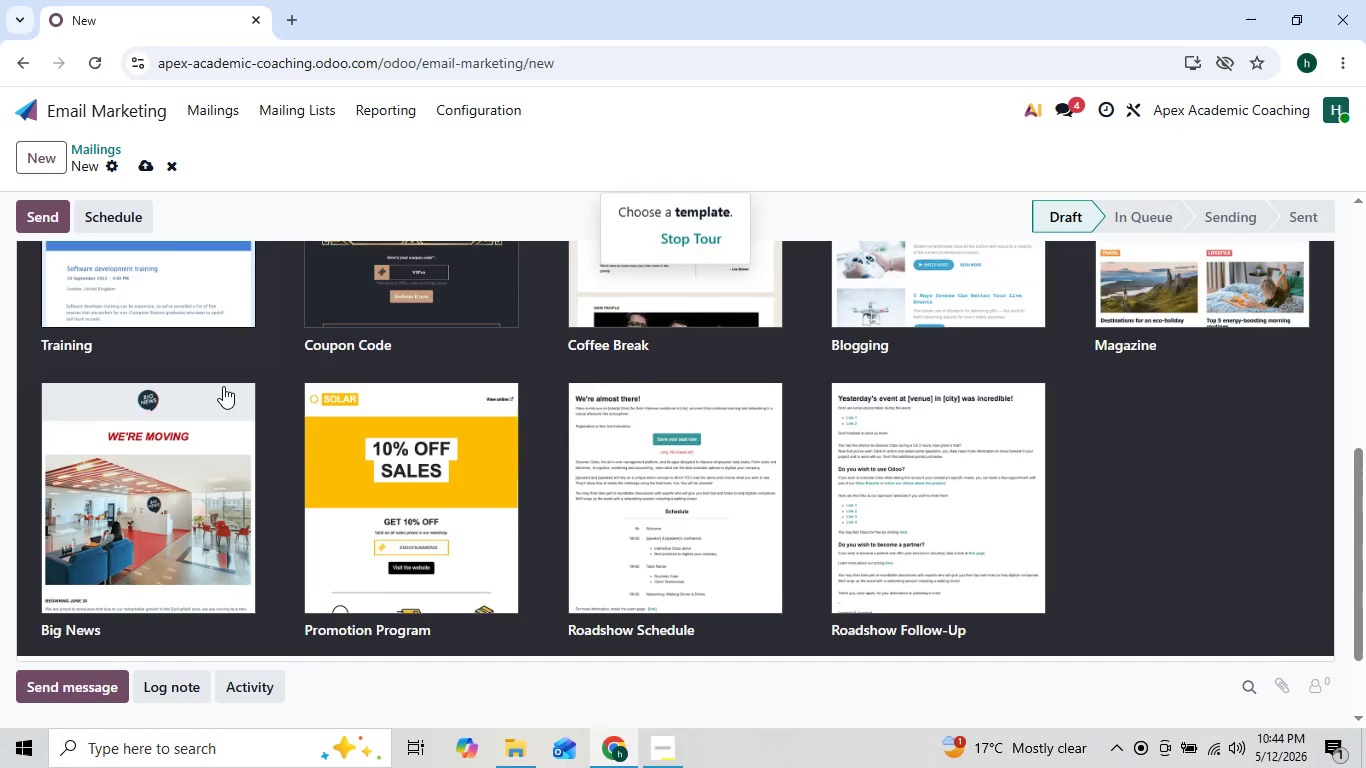 
left_click([174, 411])
 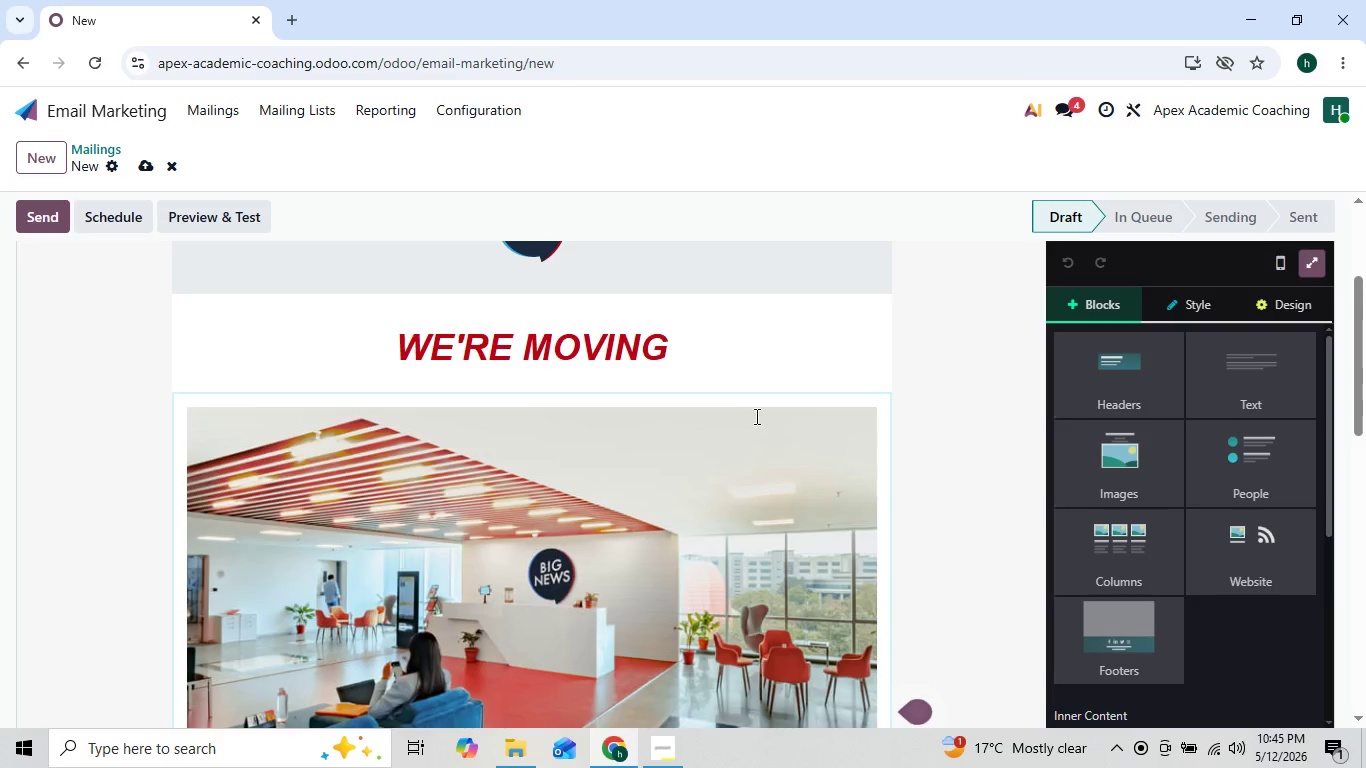 
wait(6.39)
 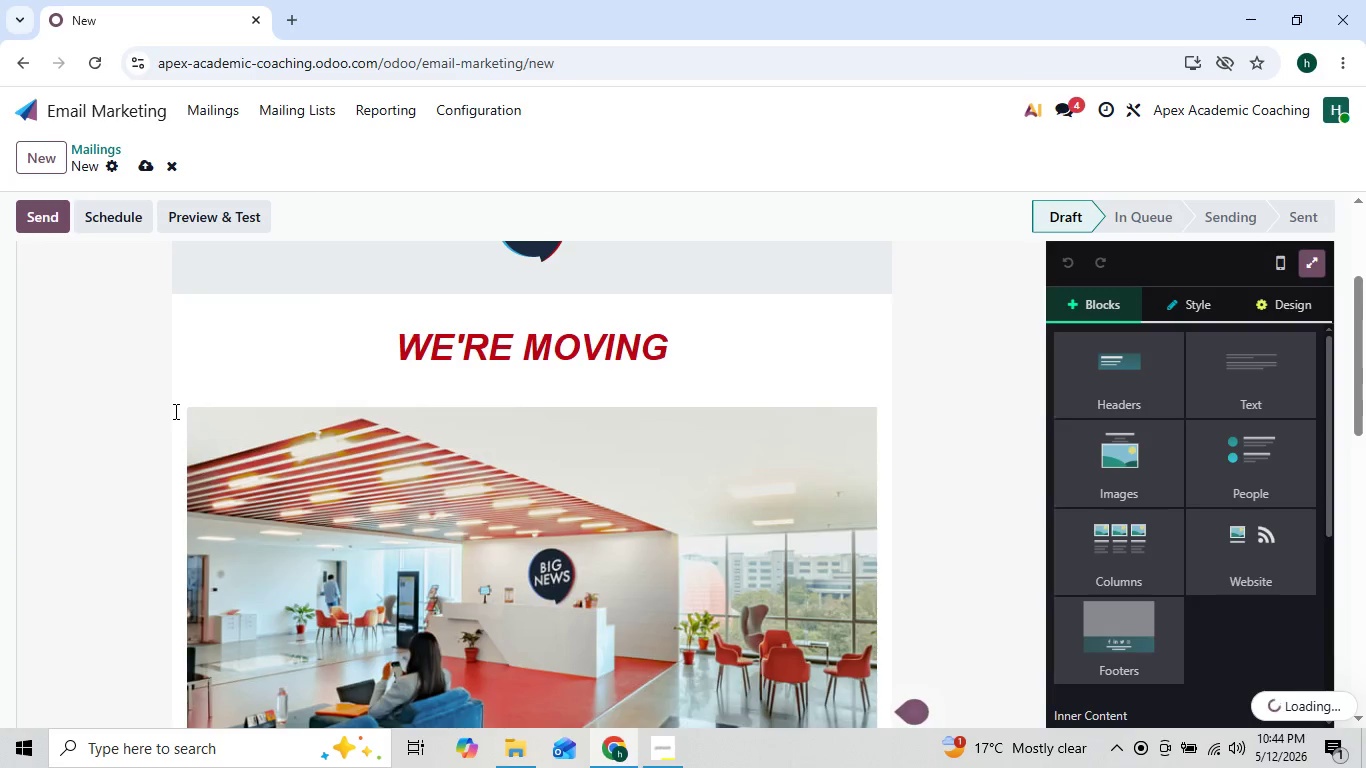 
left_click([869, 372])
 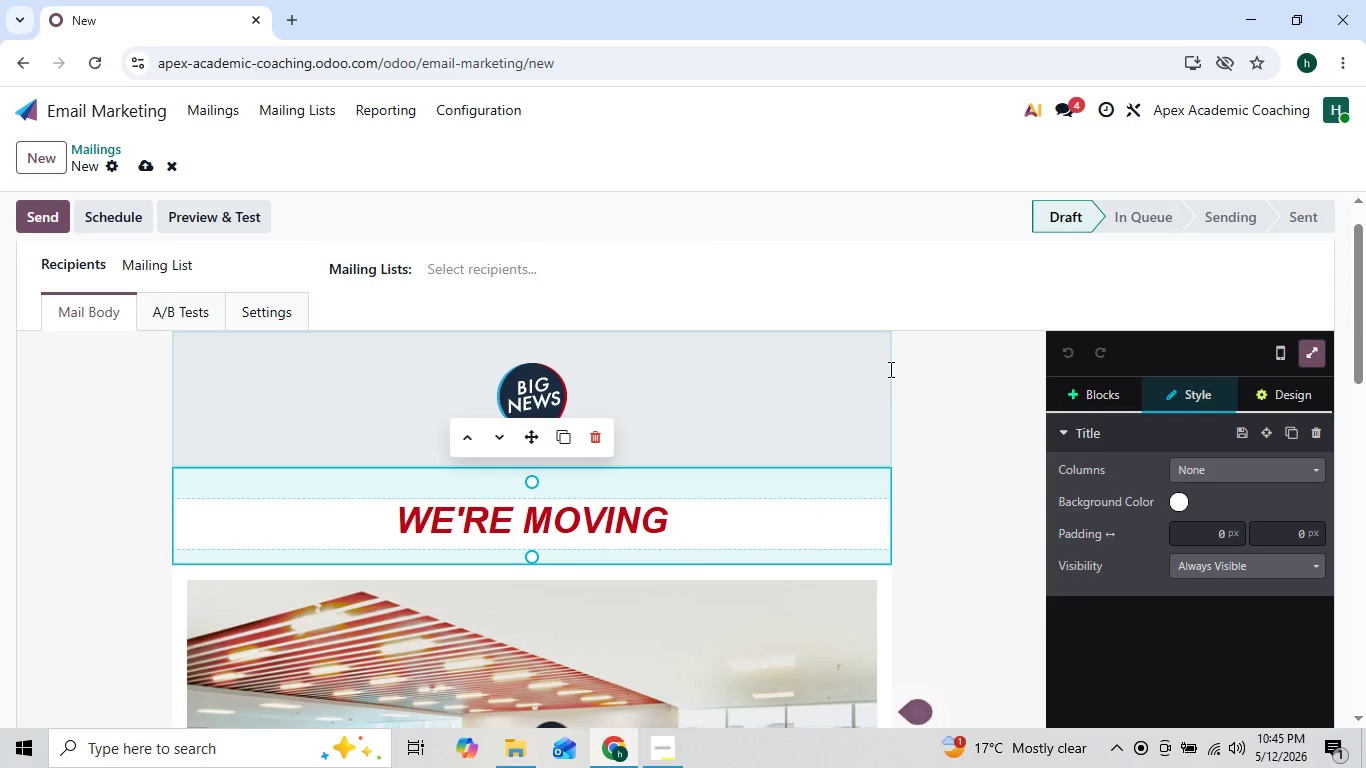 
left_click([880, 371])
 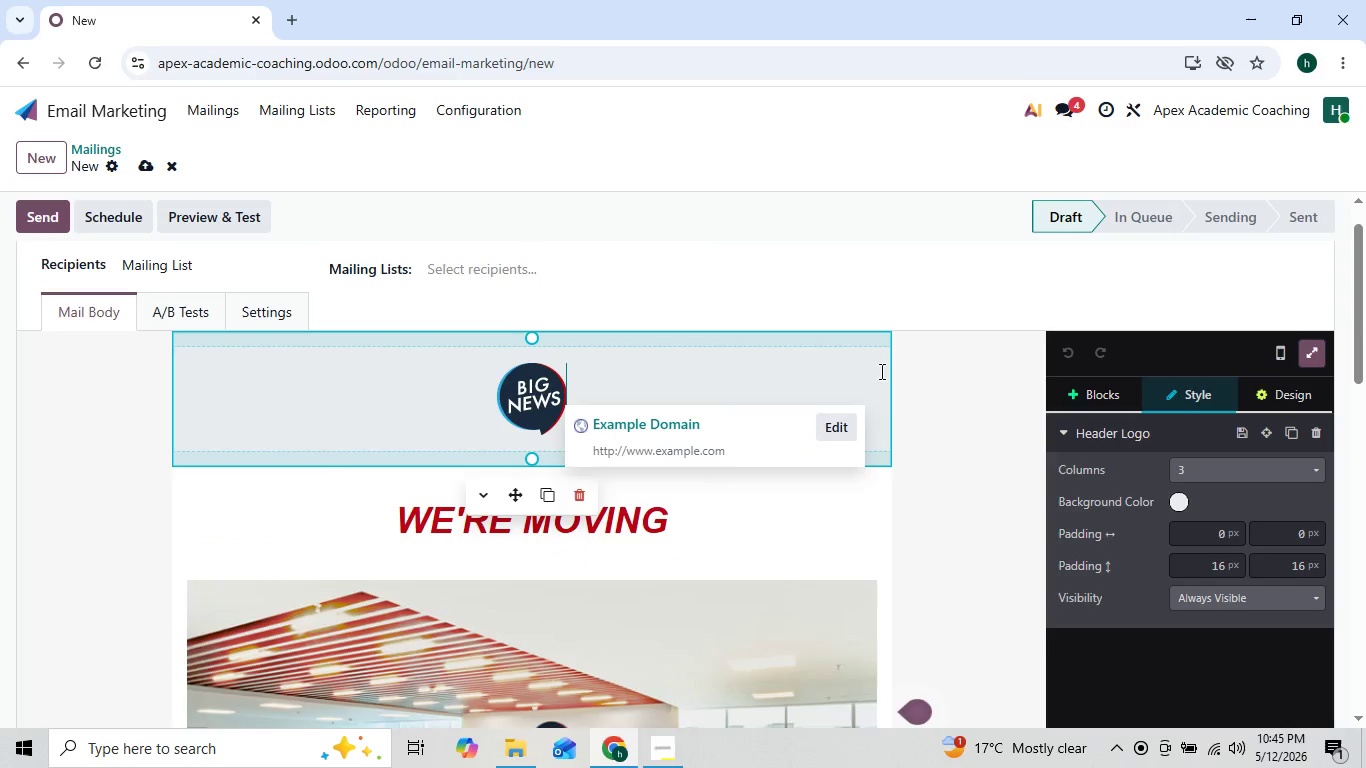 
key(Delete)
 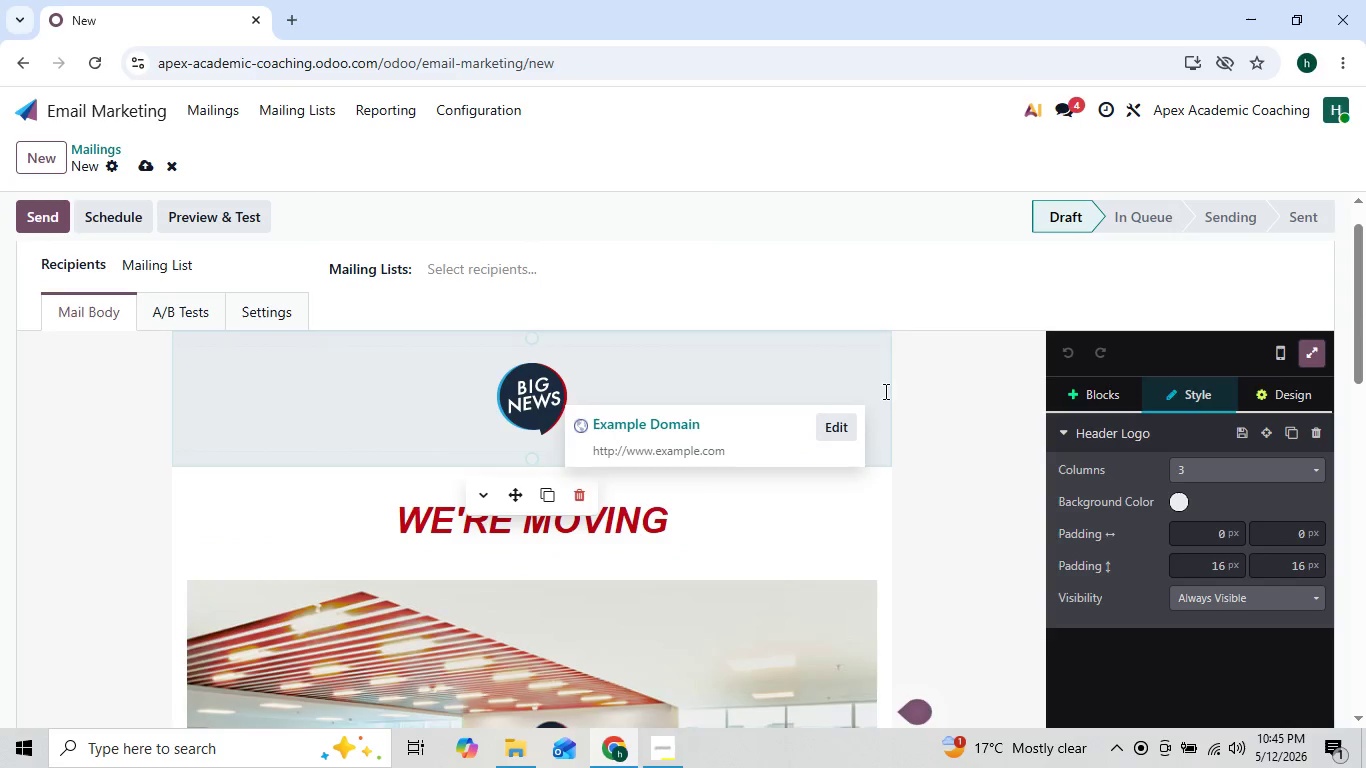 
left_click([884, 391])
 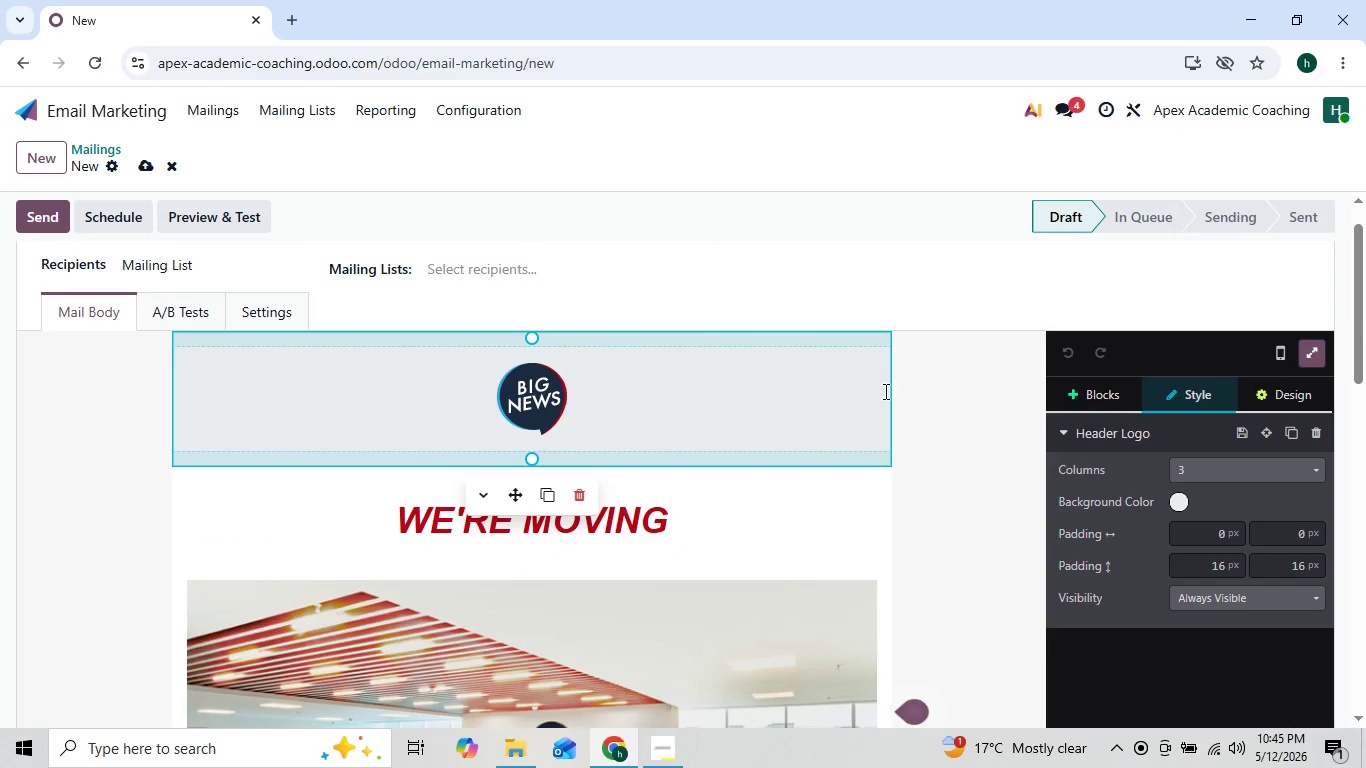 
key(Delete)
 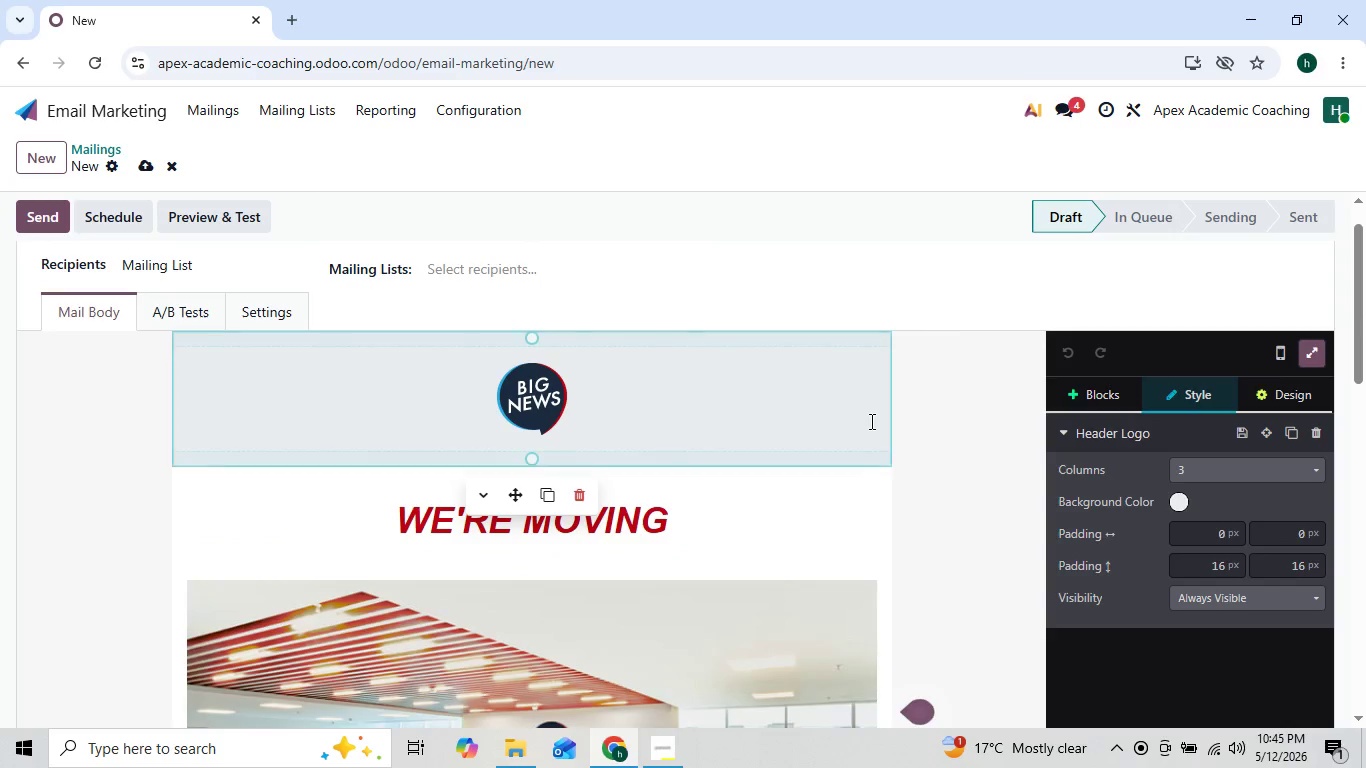 
left_click([872, 435])
 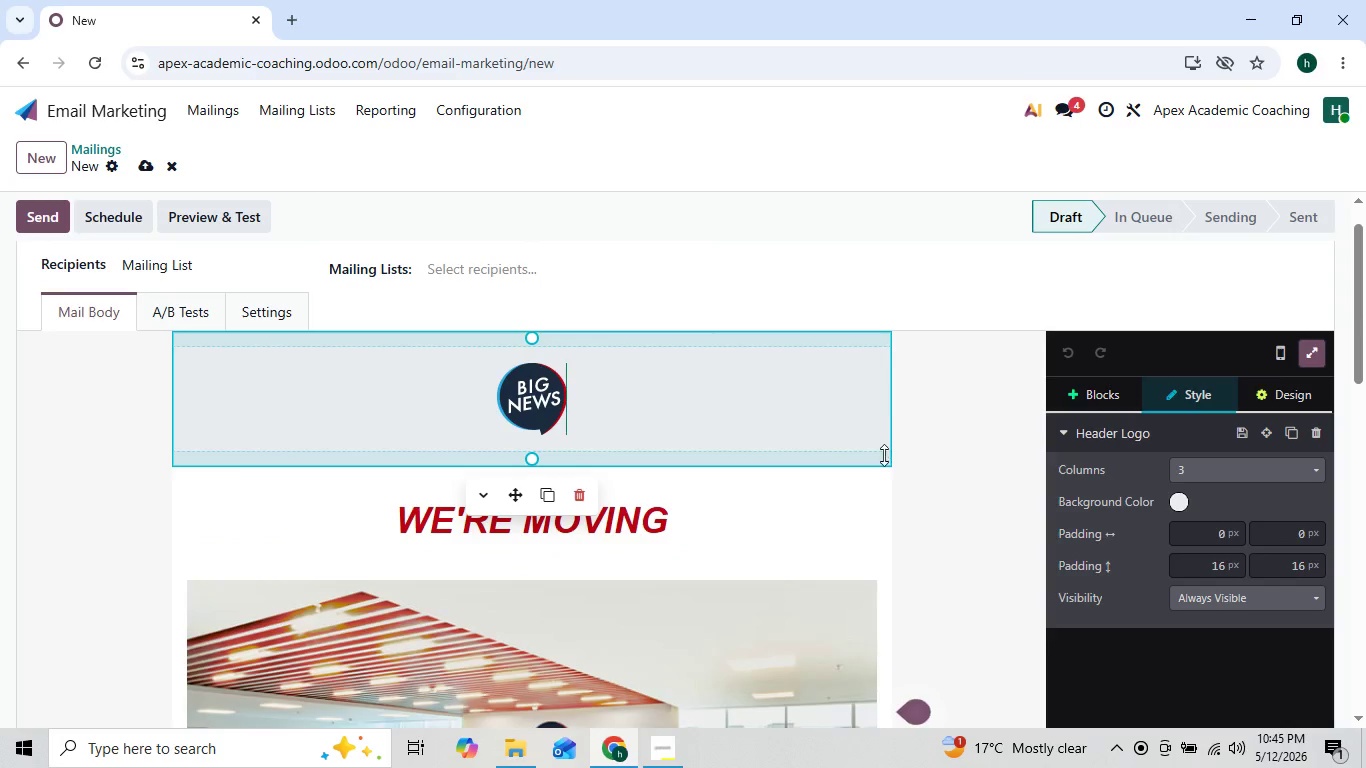 
left_click([884, 459])
 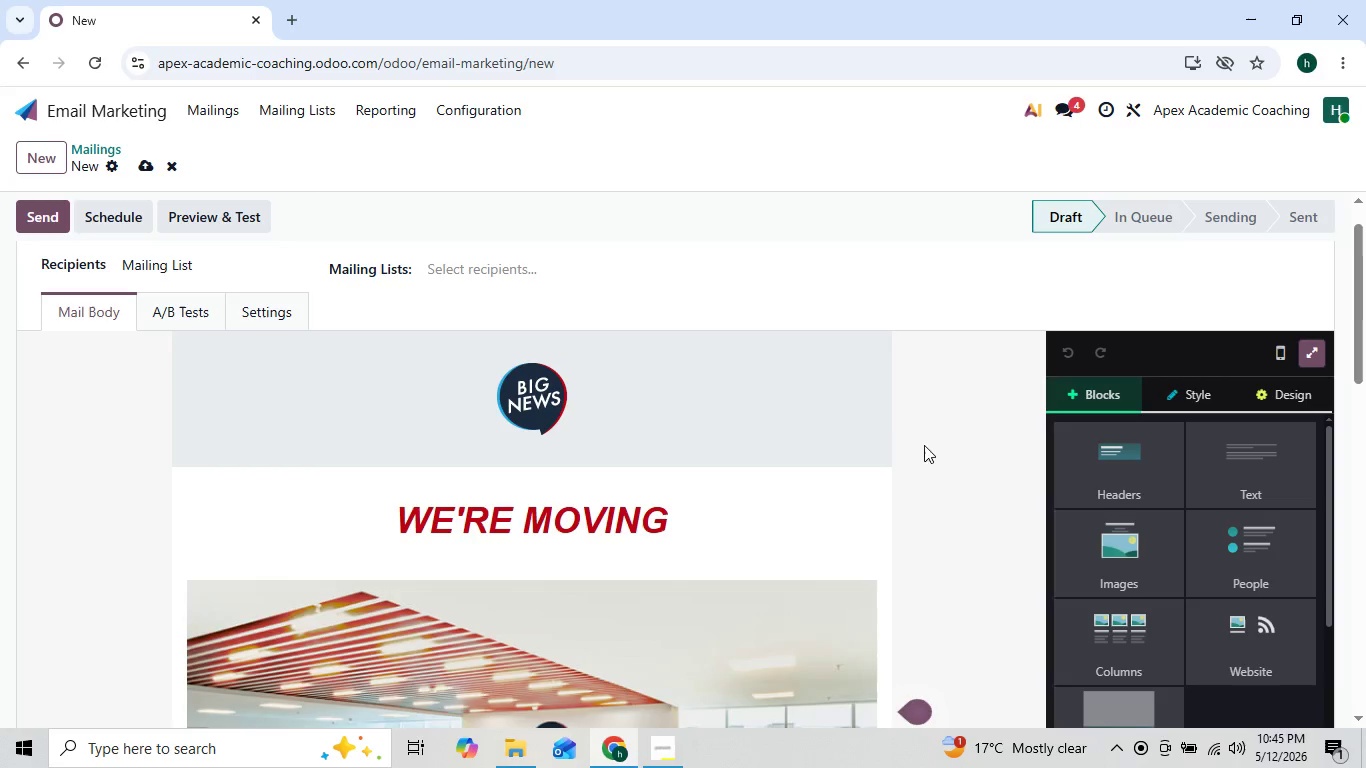 
left_click([884, 445])
 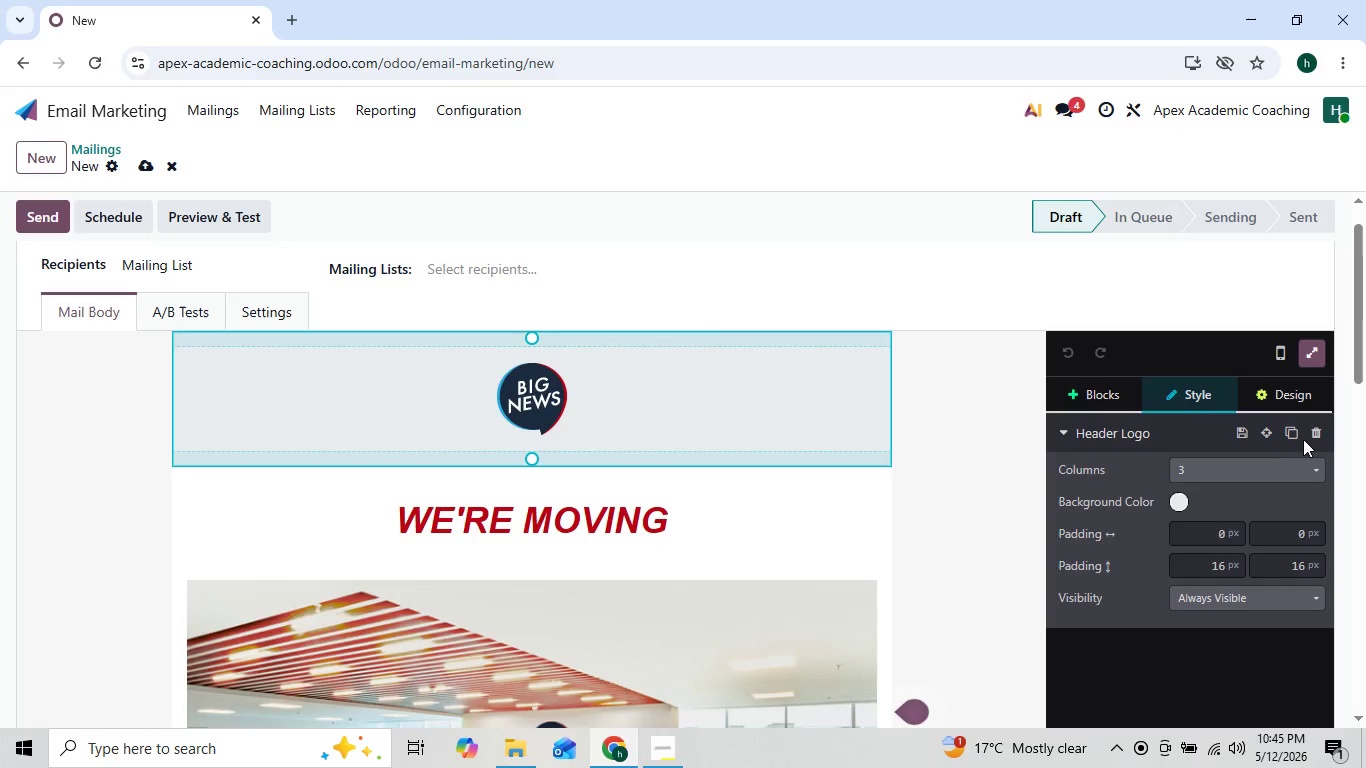 
left_click([1314, 428])
 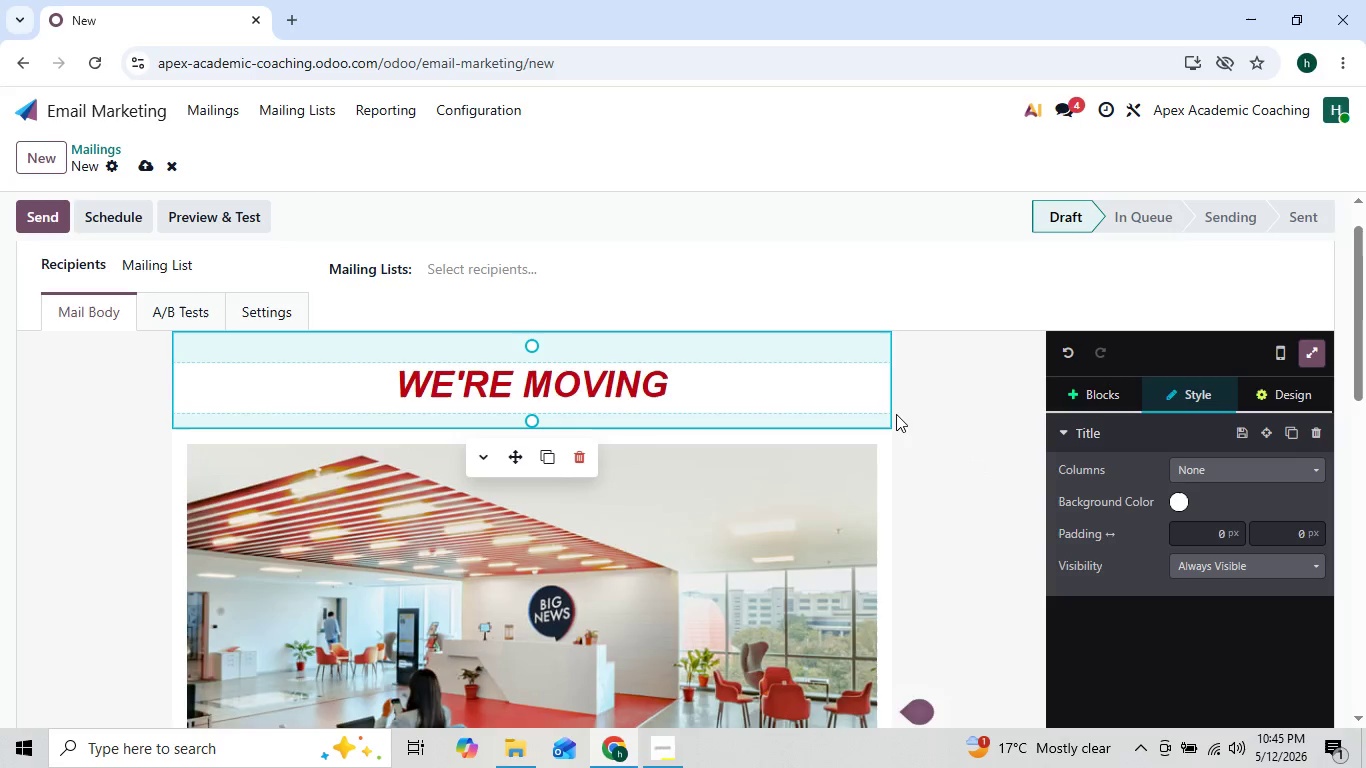 
left_click([884, 414])
 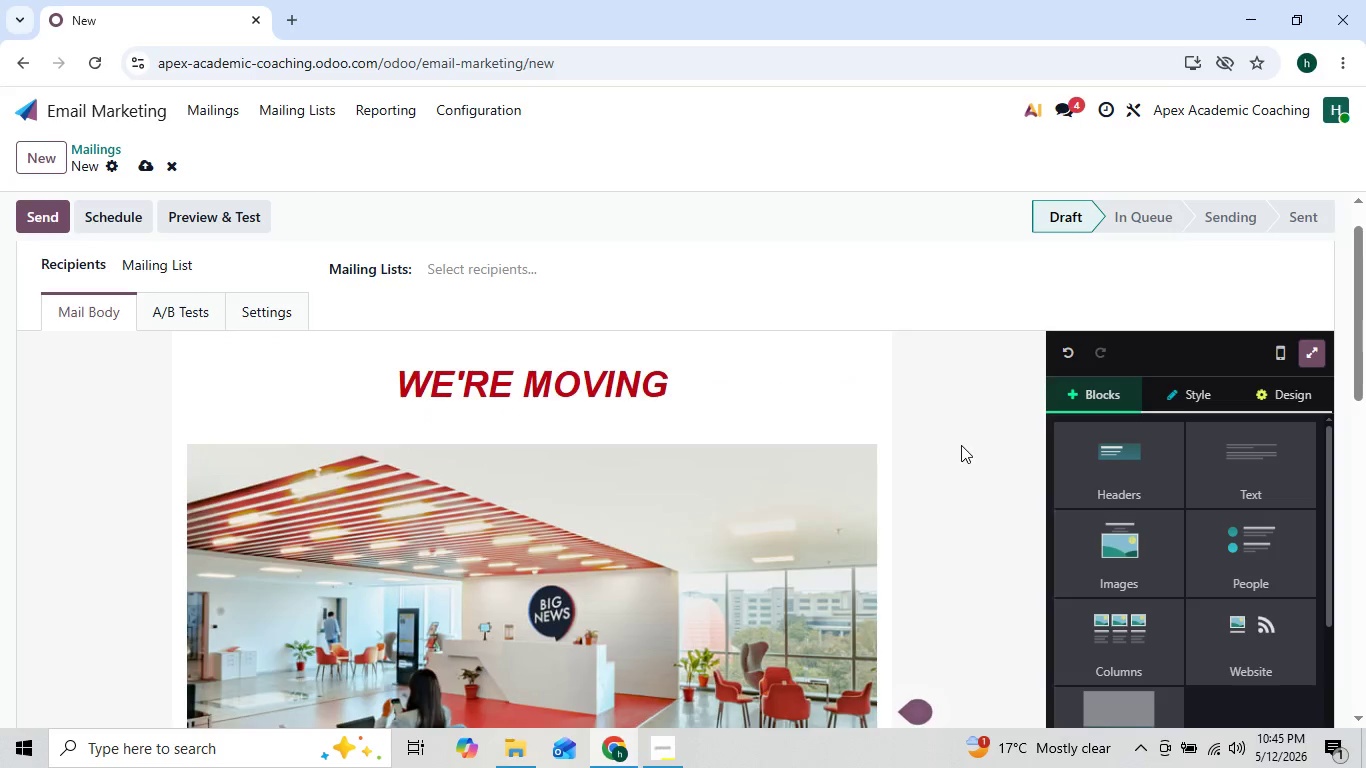 
left_click([891, 426])
 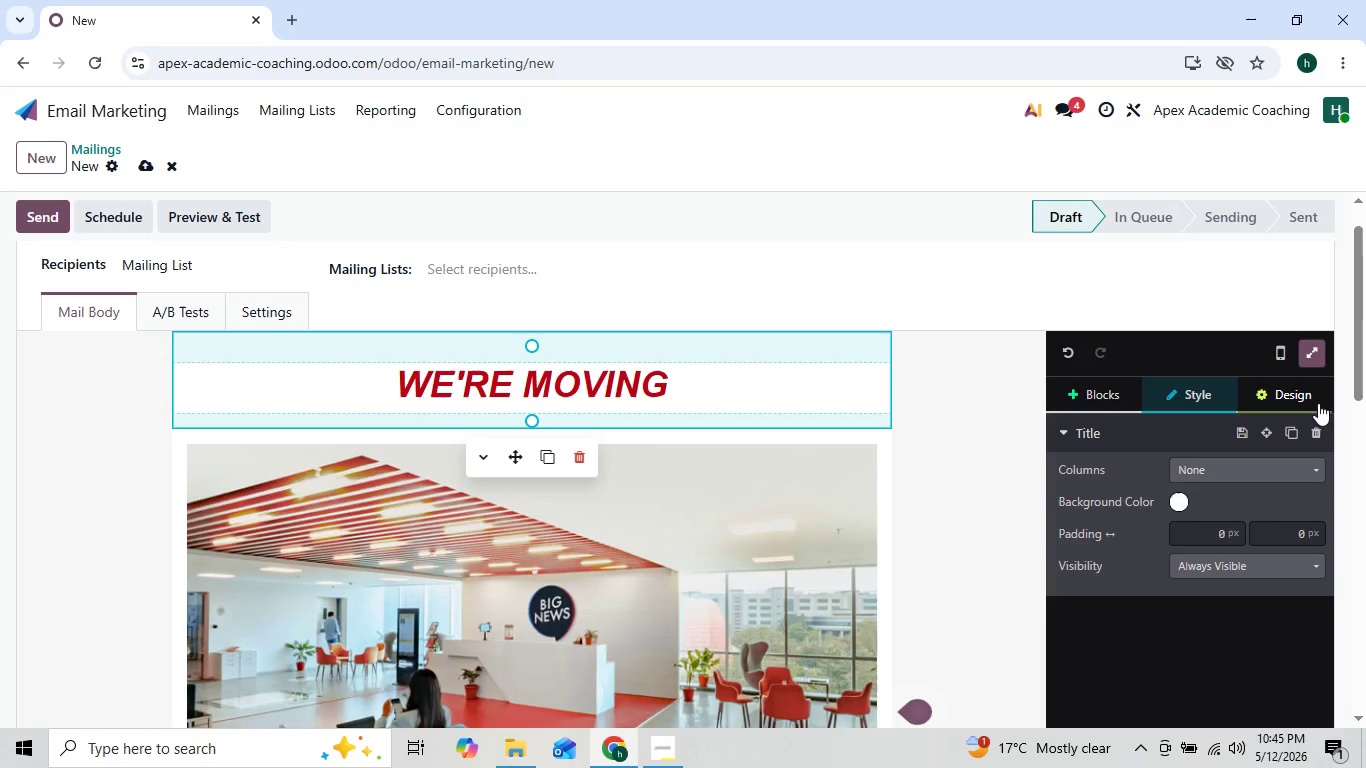 
left_click([1316, 427])
 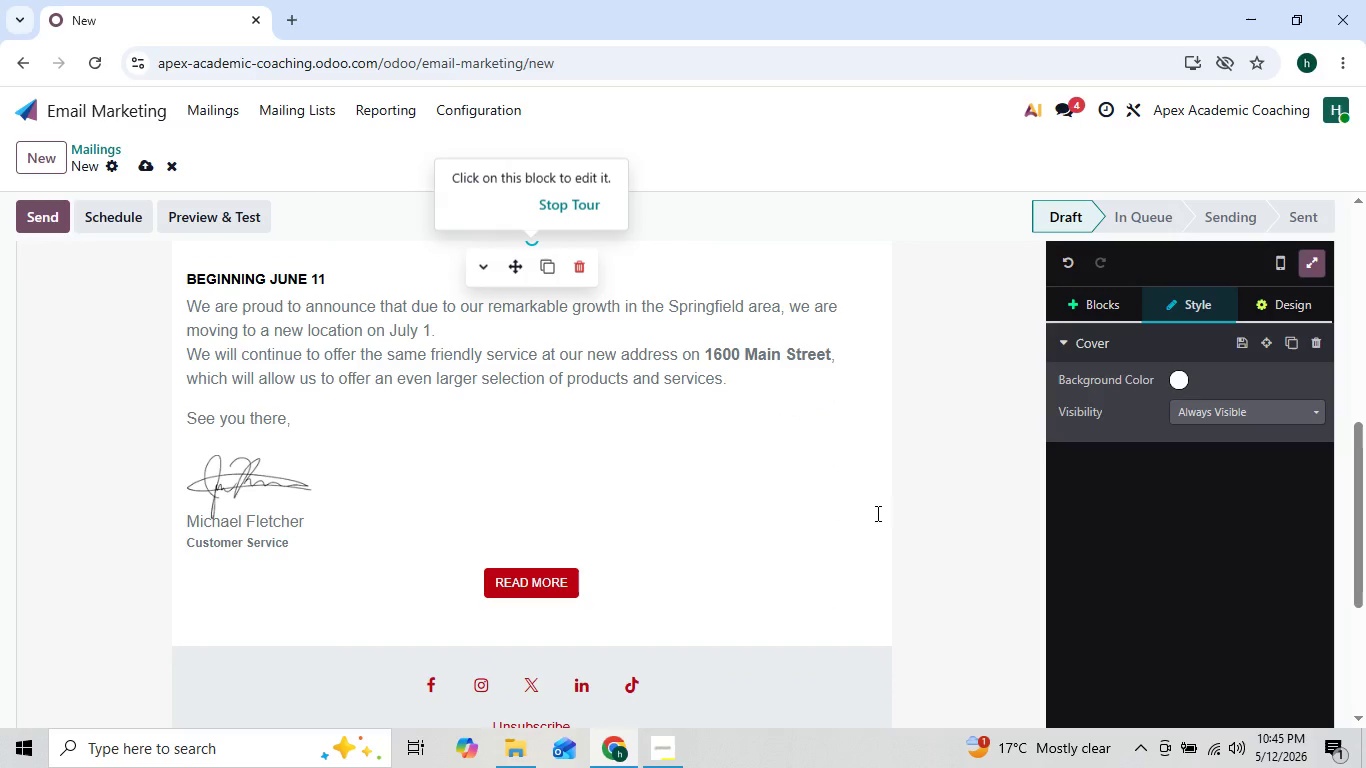 
wait(8.51)
 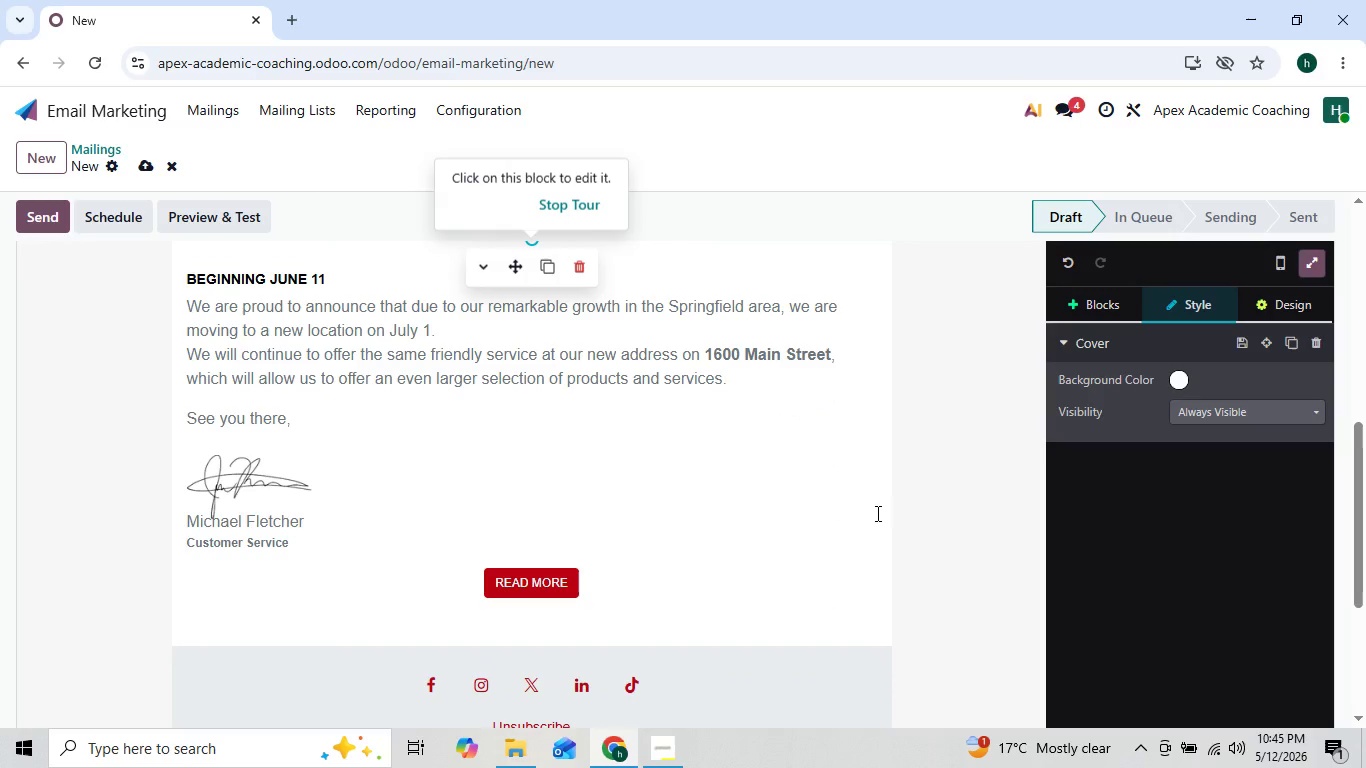 
left_click([397, 453])
 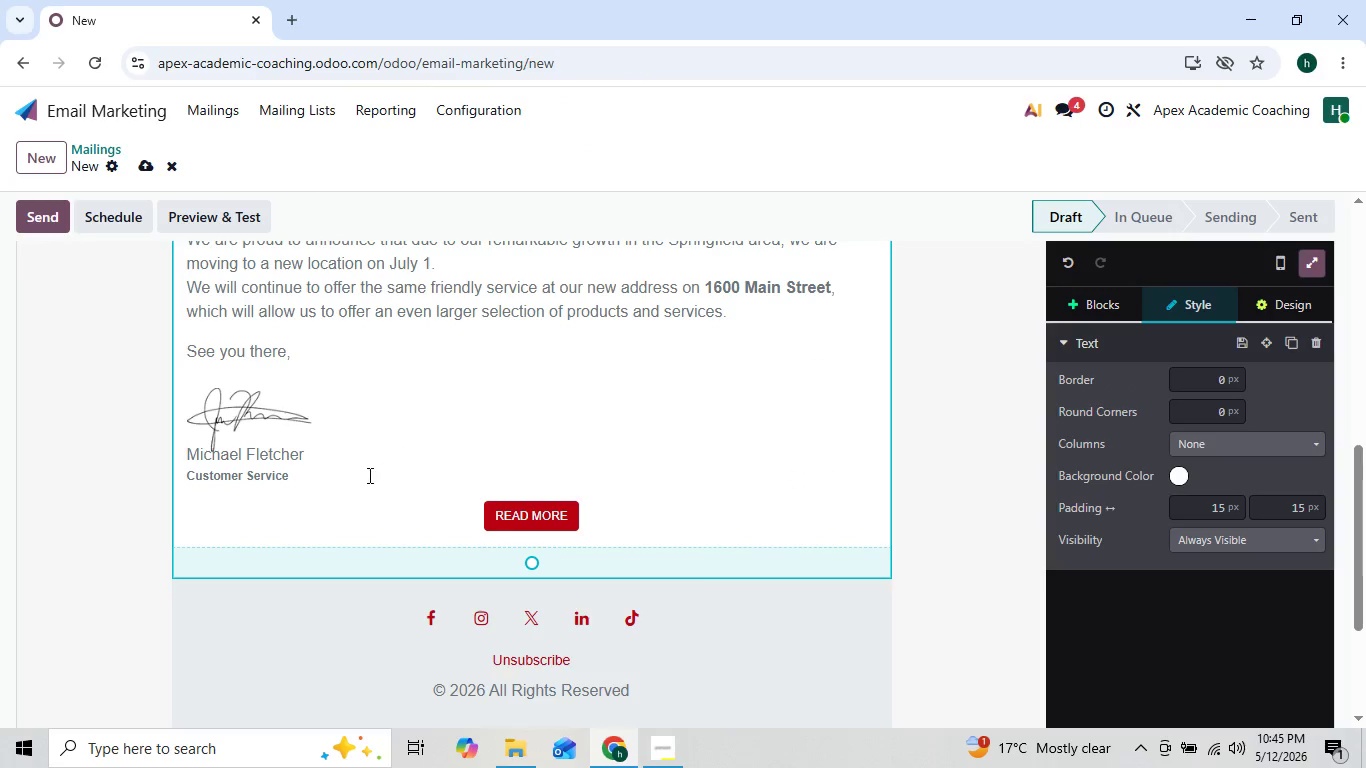 
left_click([367, 475])
 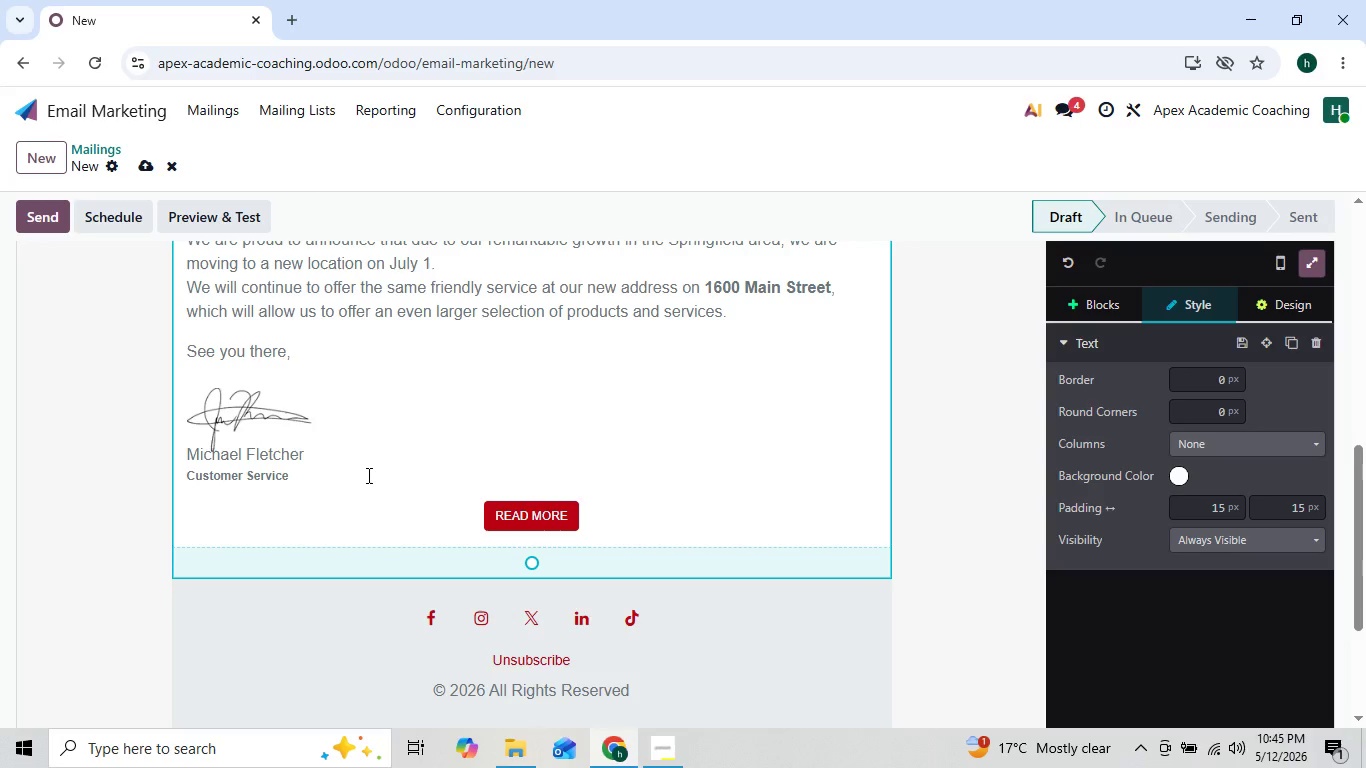 
hold_key(key=Backspace, duration=0.41)
 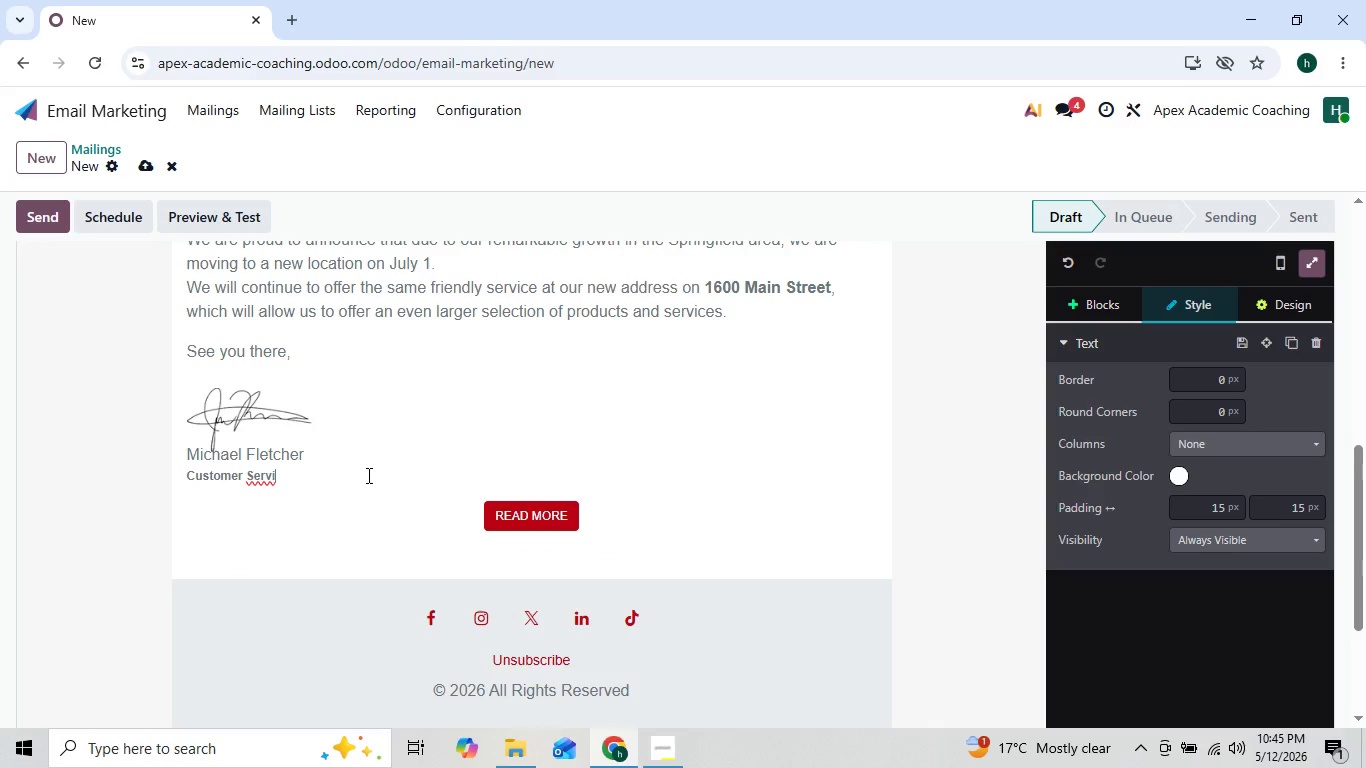 
key(Backspace)
 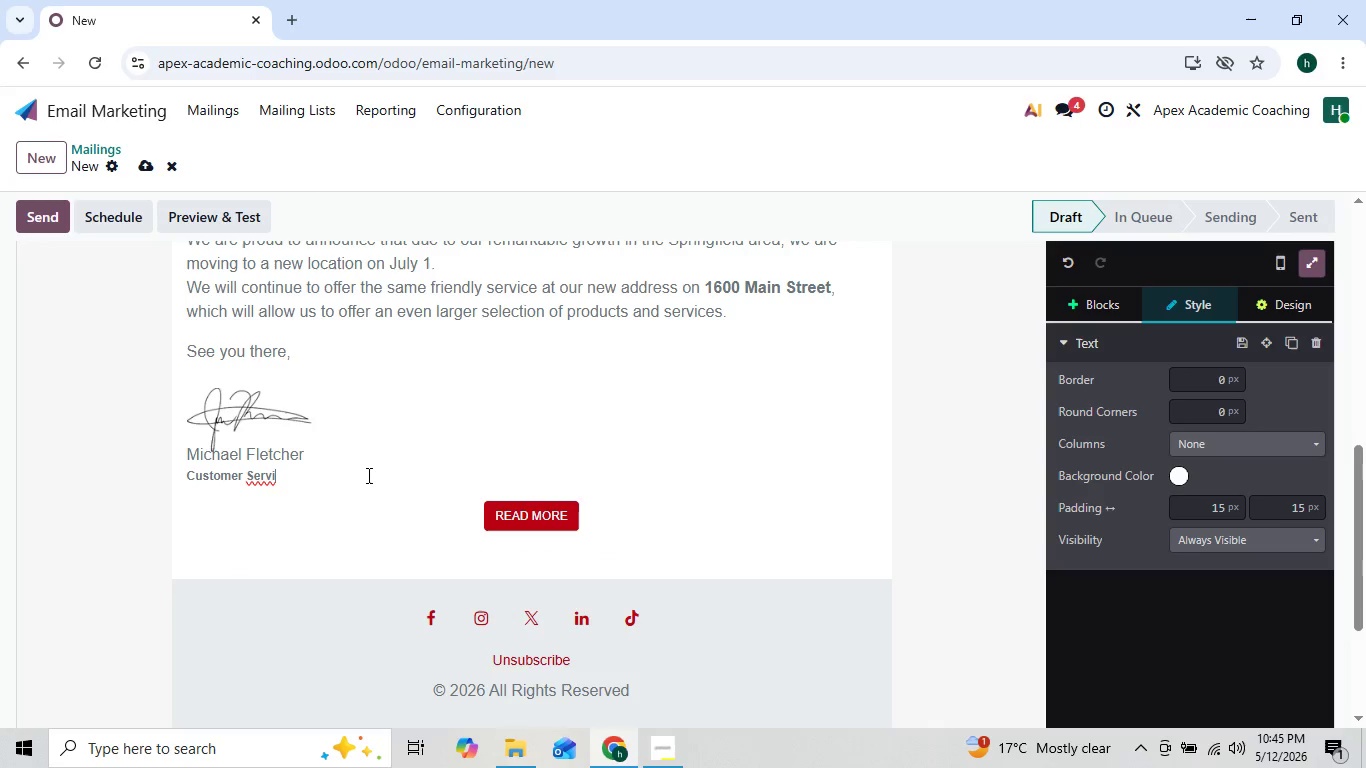 
key(Backspace)
 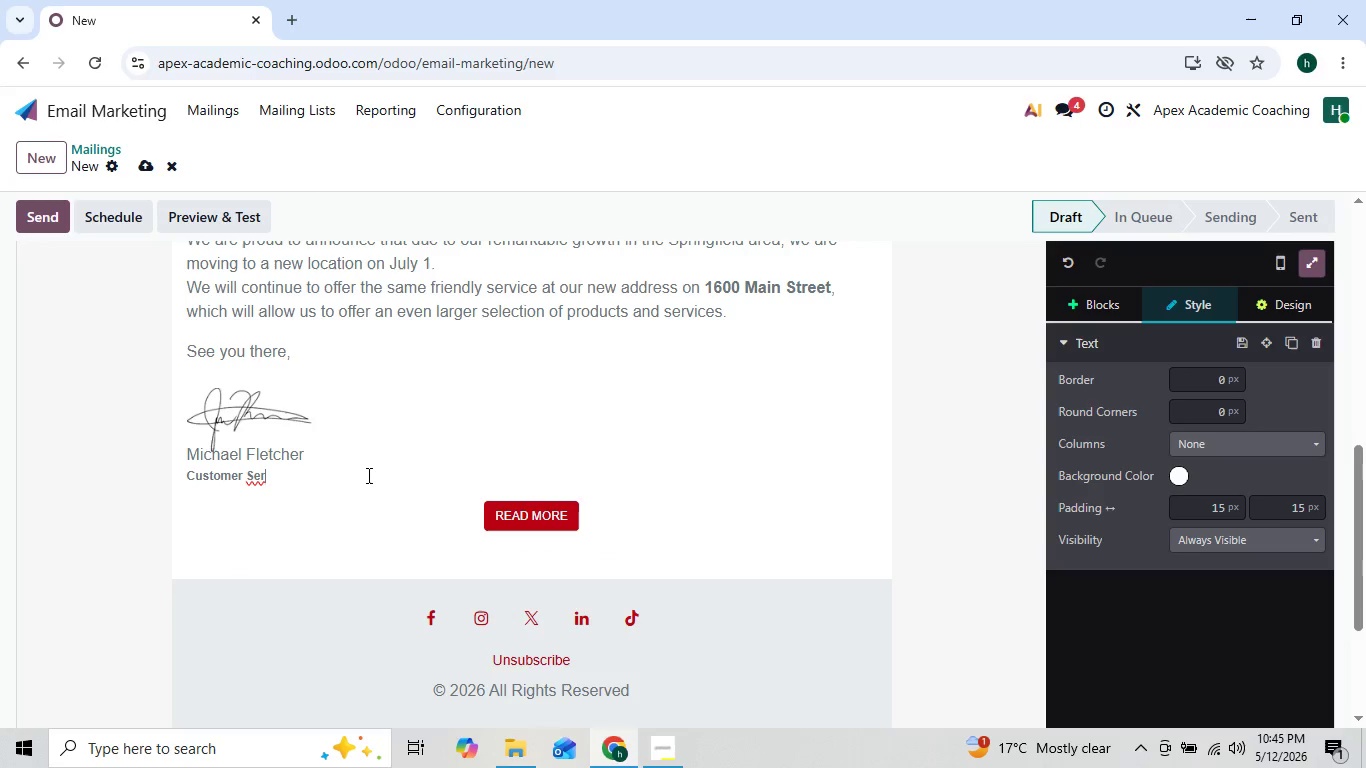 
key(Backspace)
 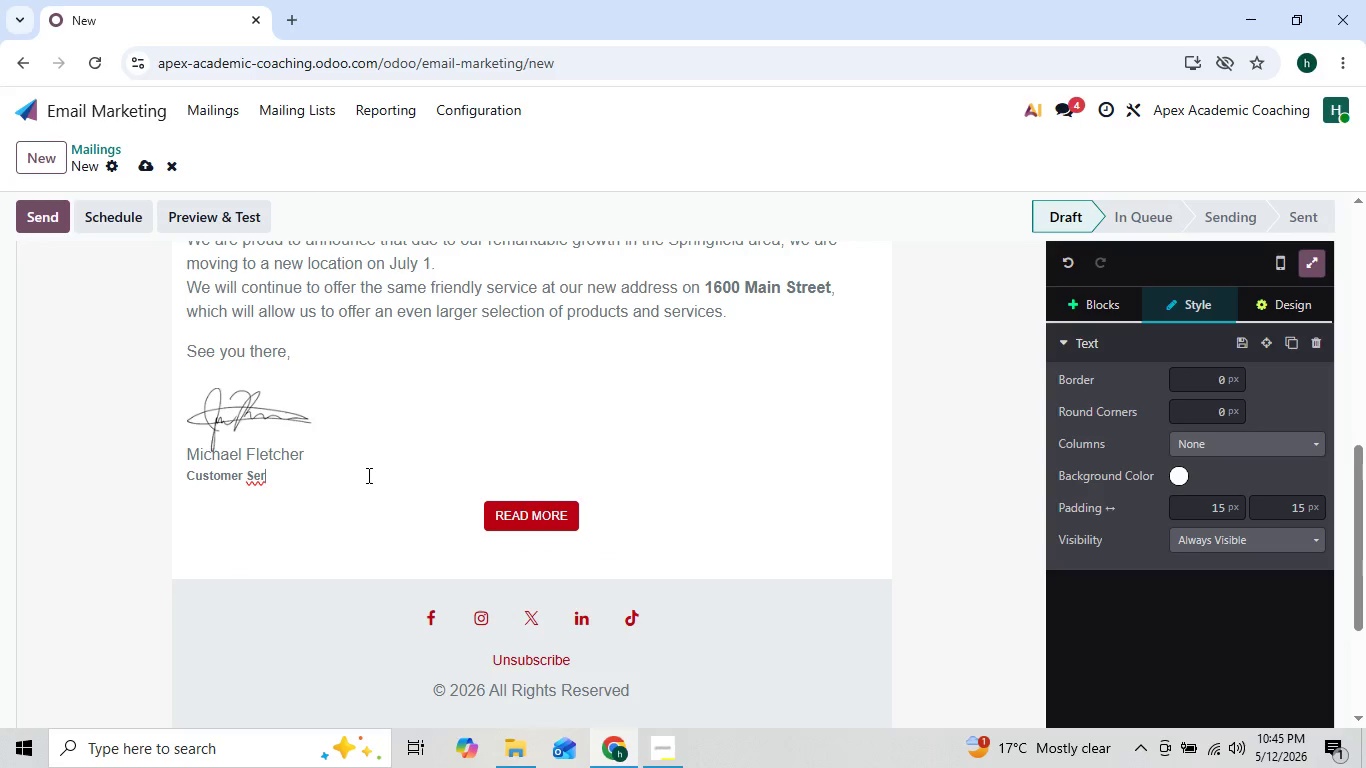 
key(Backspace)
 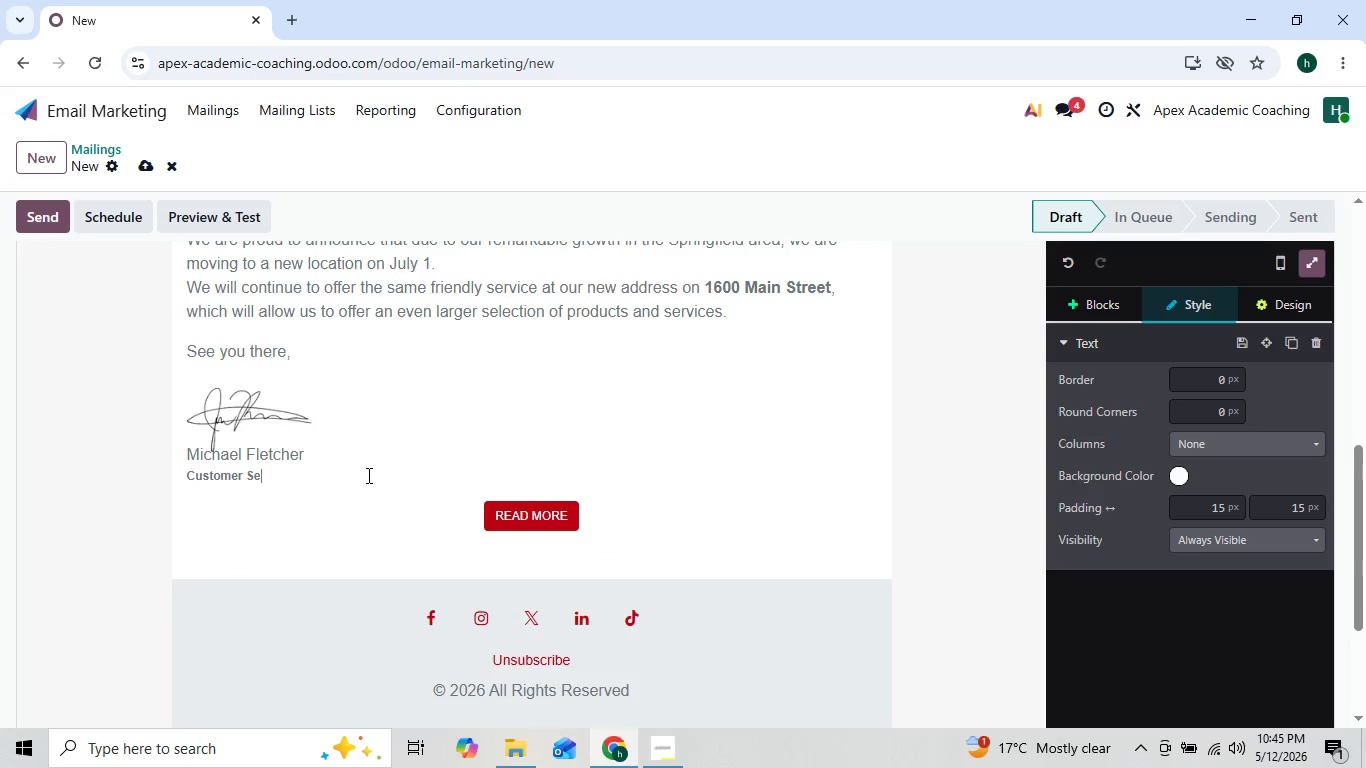 
key(Backspace)
 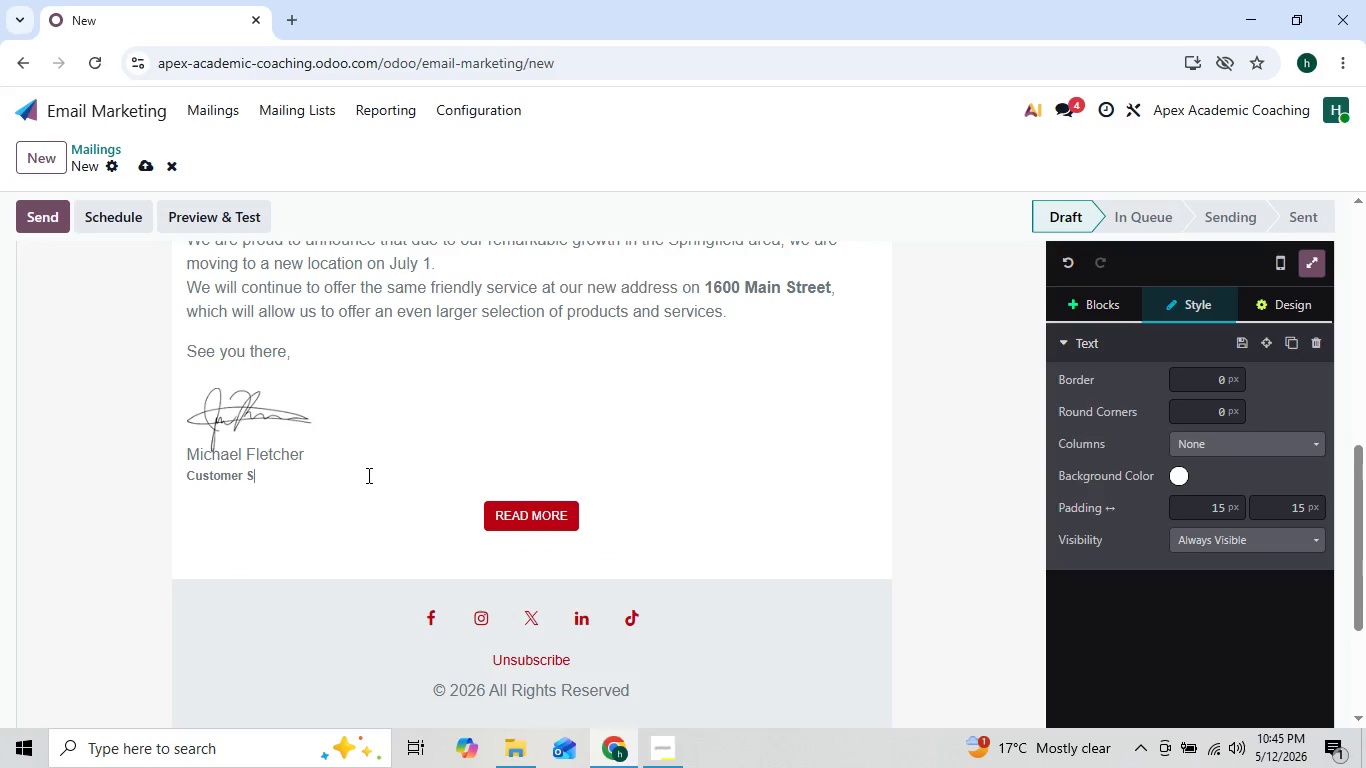 
key(Backspace)
 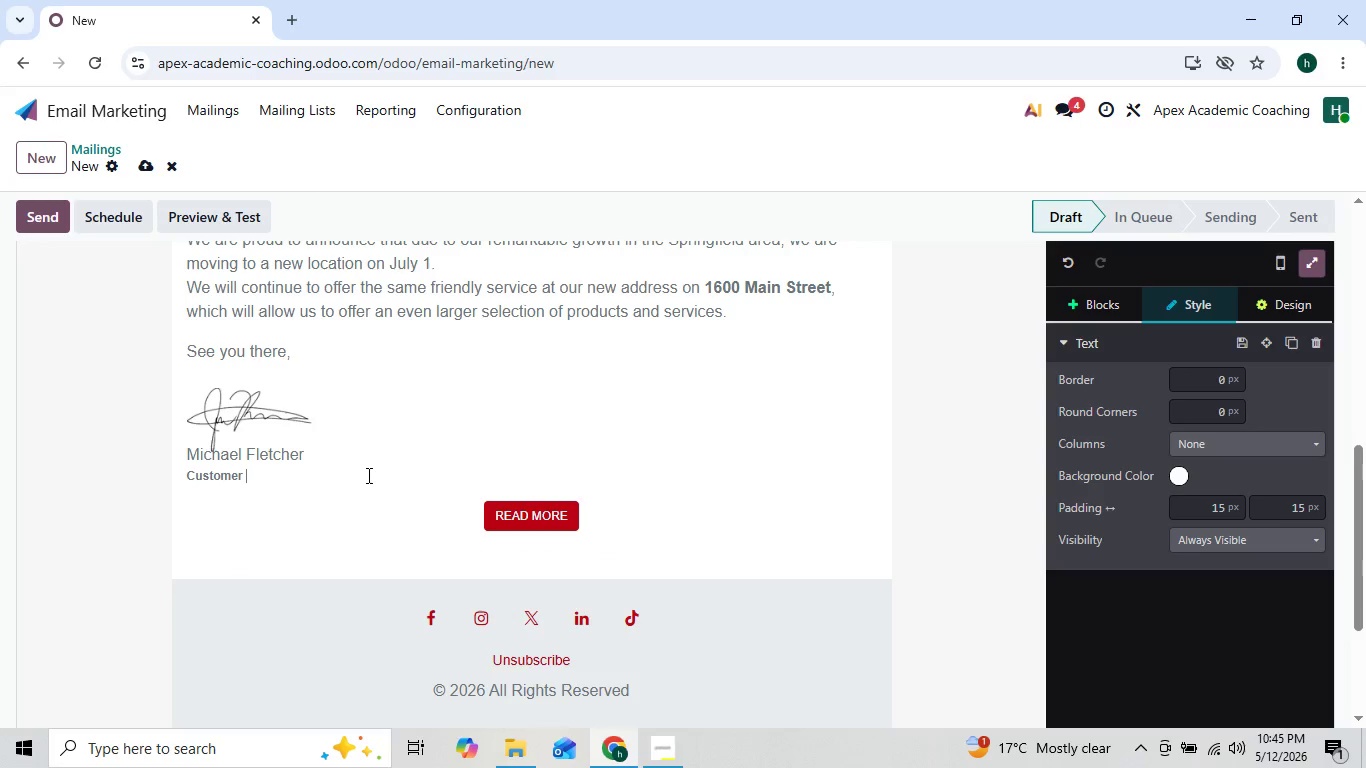 
key(Backspace)
 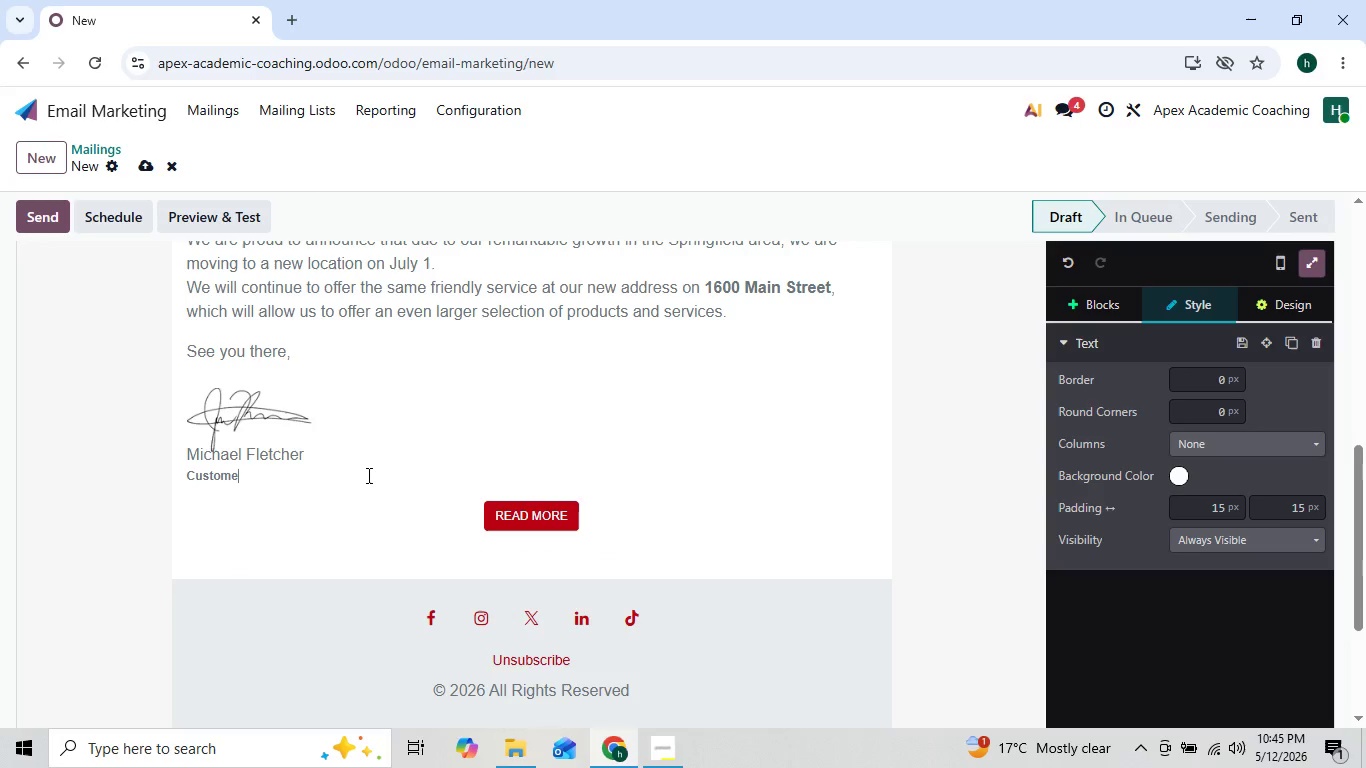 
key(Backspace)
 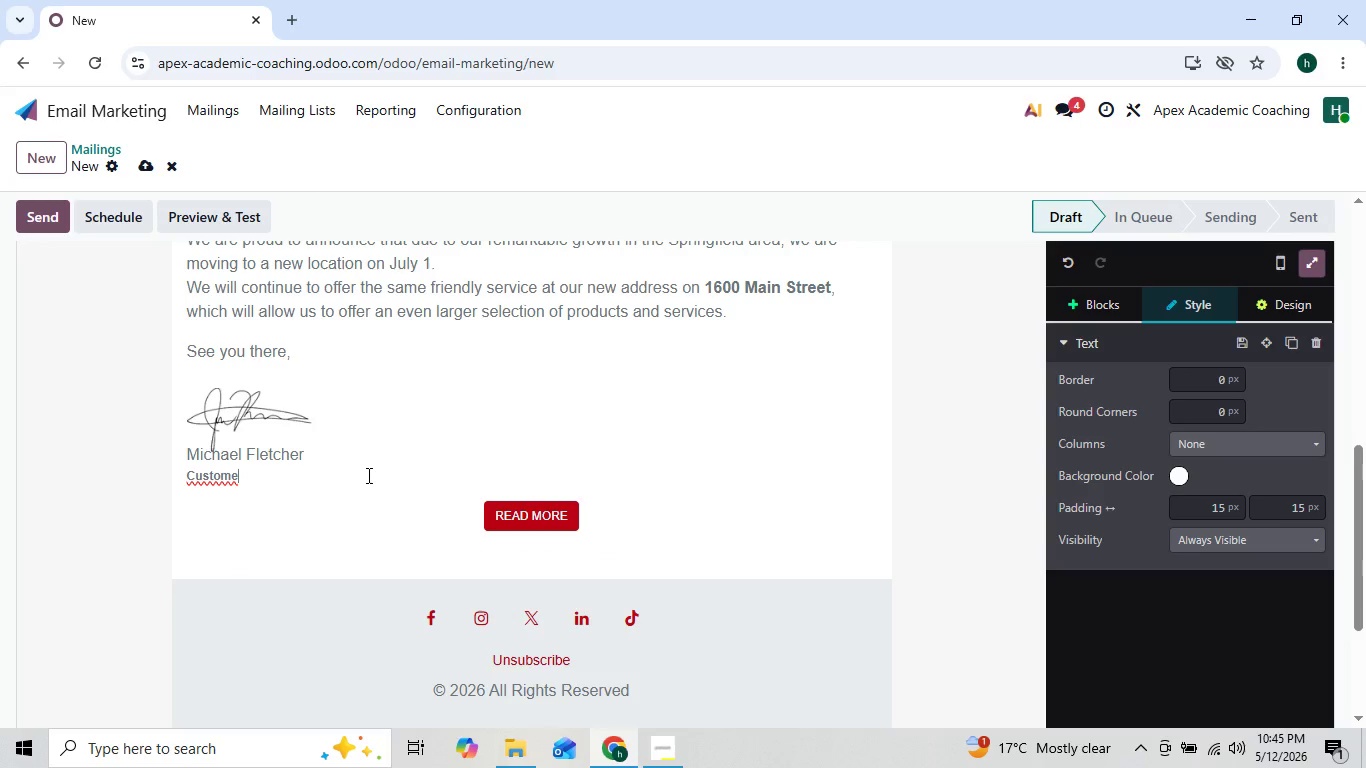 
key(Backspace)
 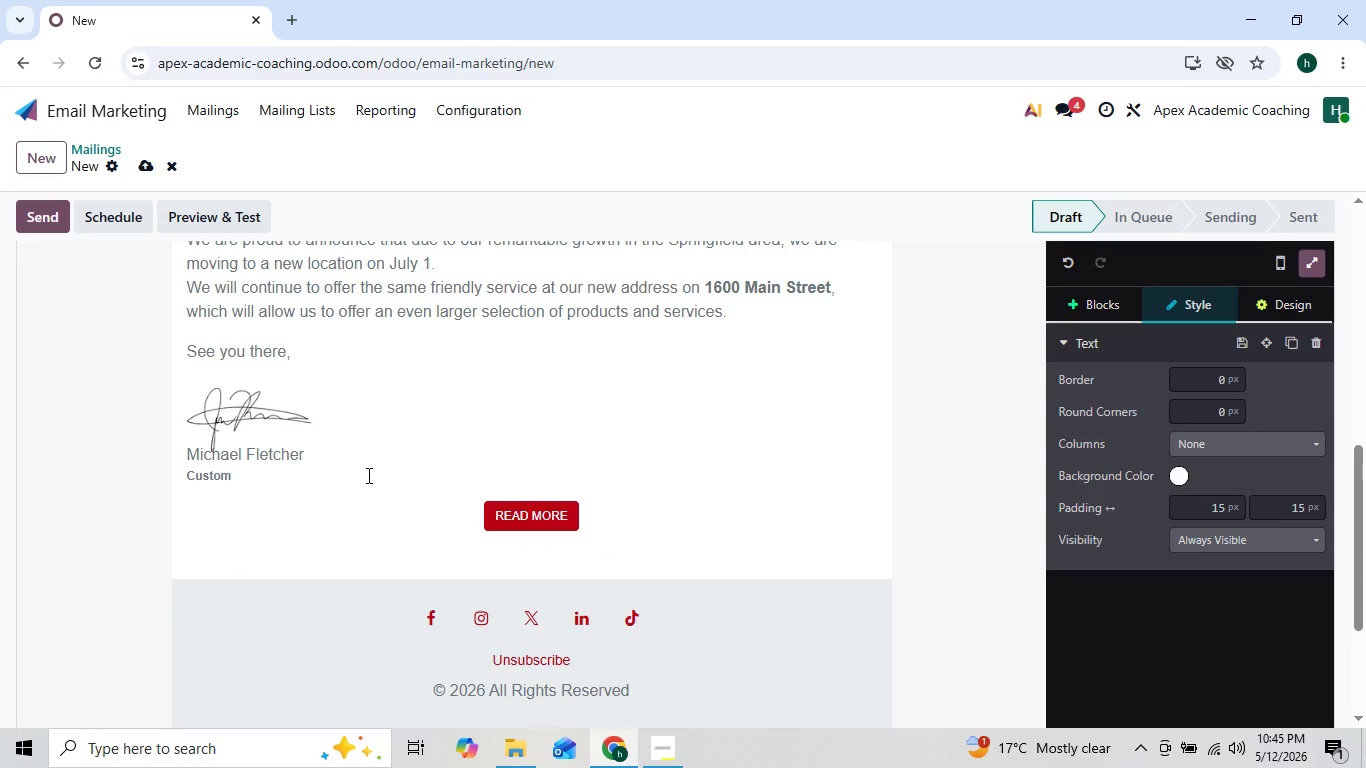 
key(Backspace)
 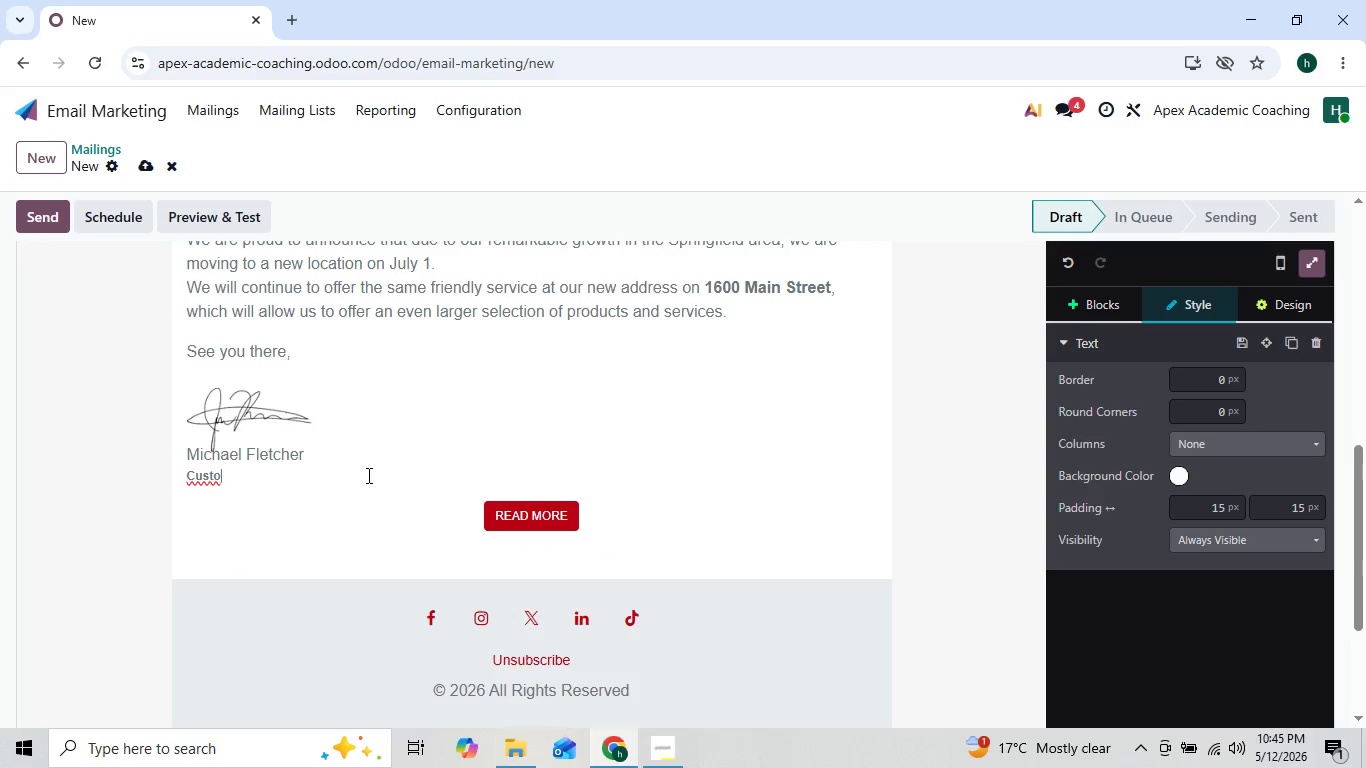 
key(Backspace)
 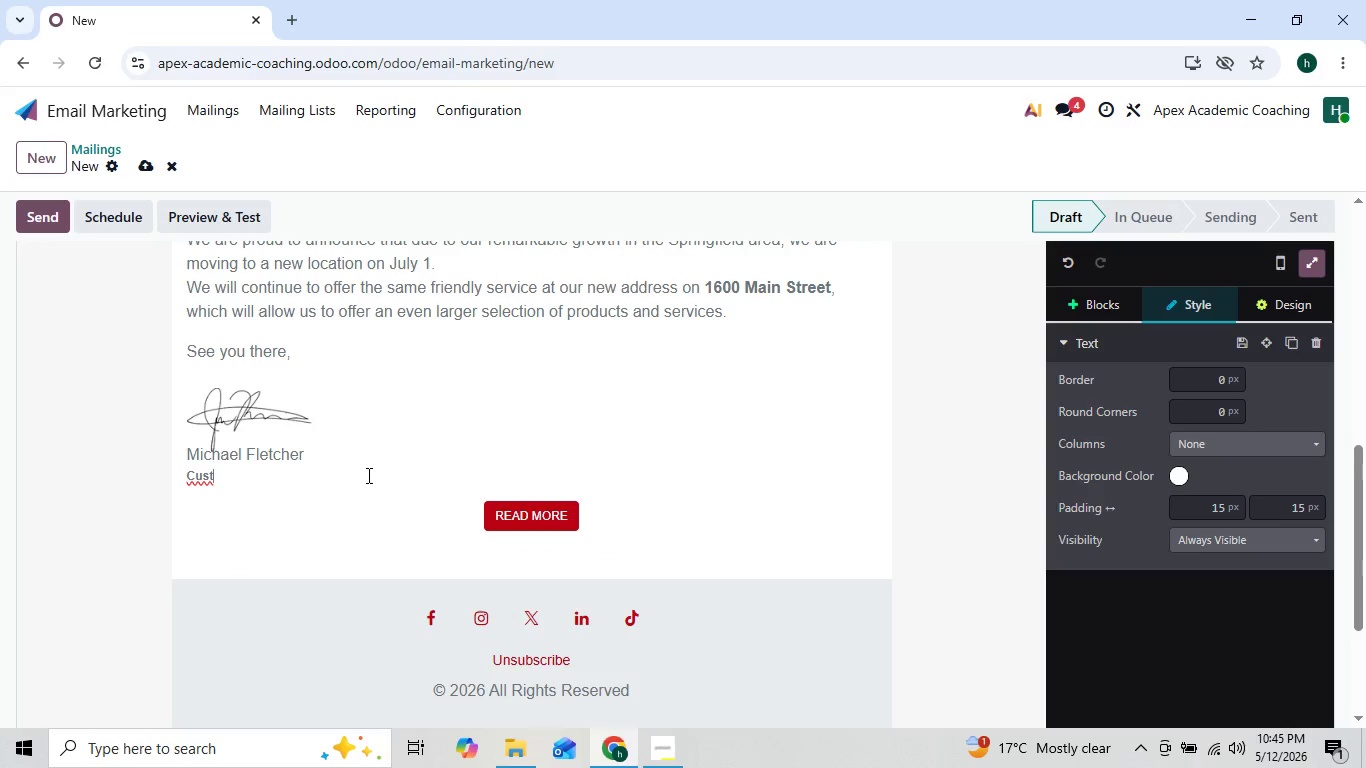 
key(Backspace)
 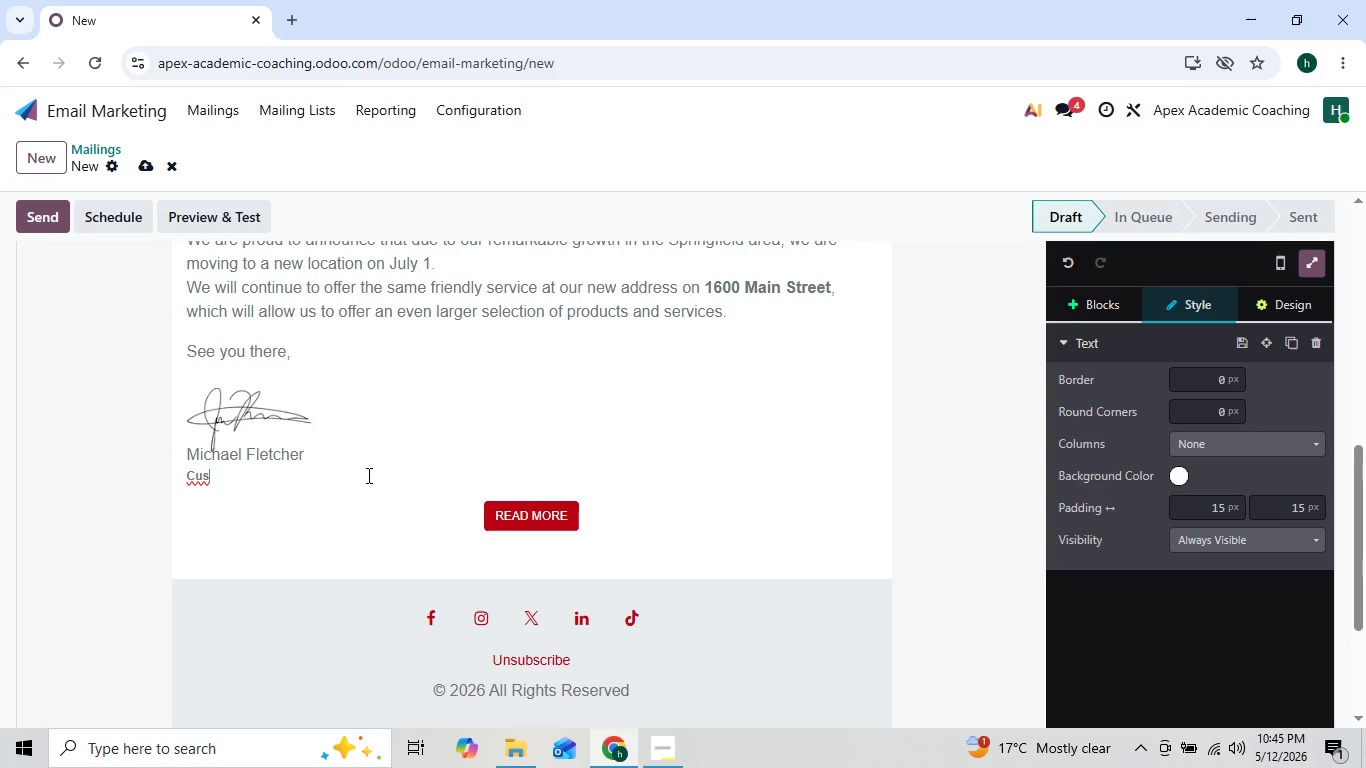 
key(Backspace)
 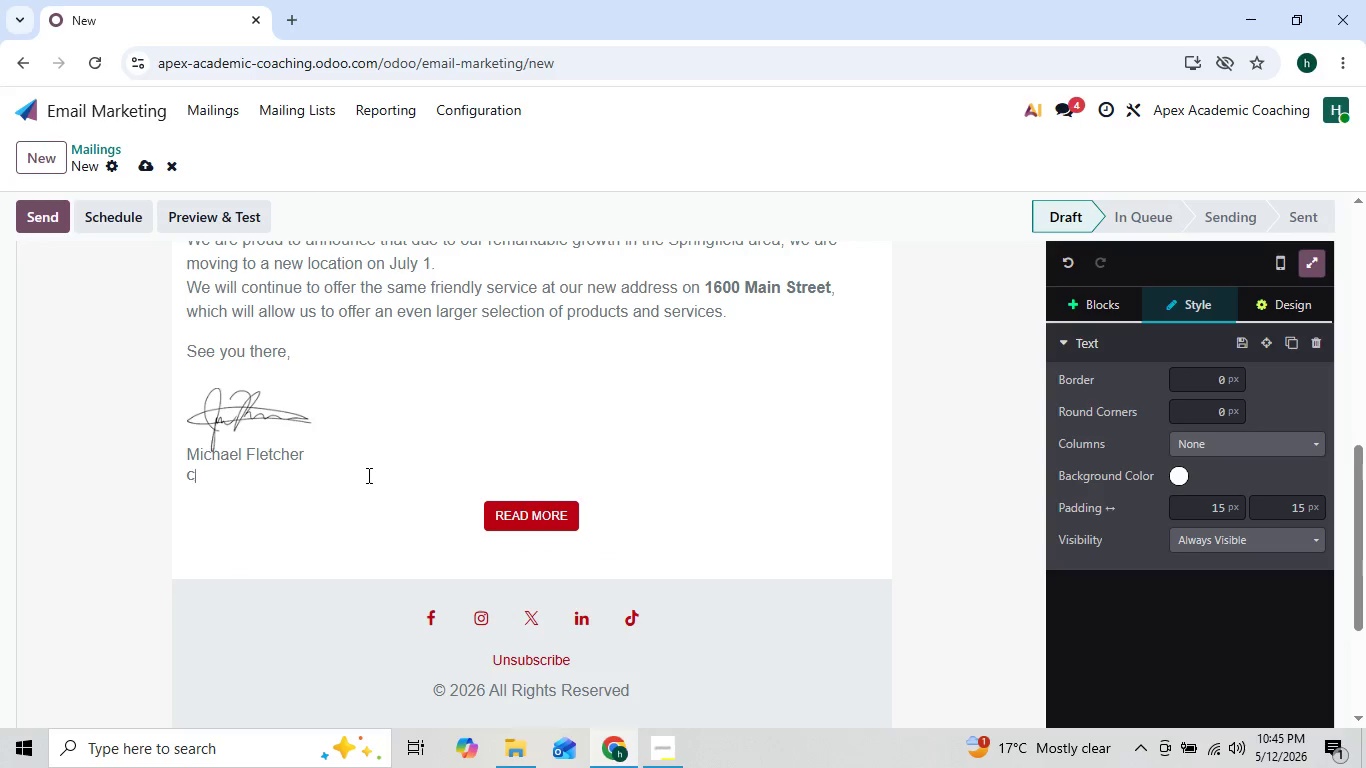 
key(Backspace)
 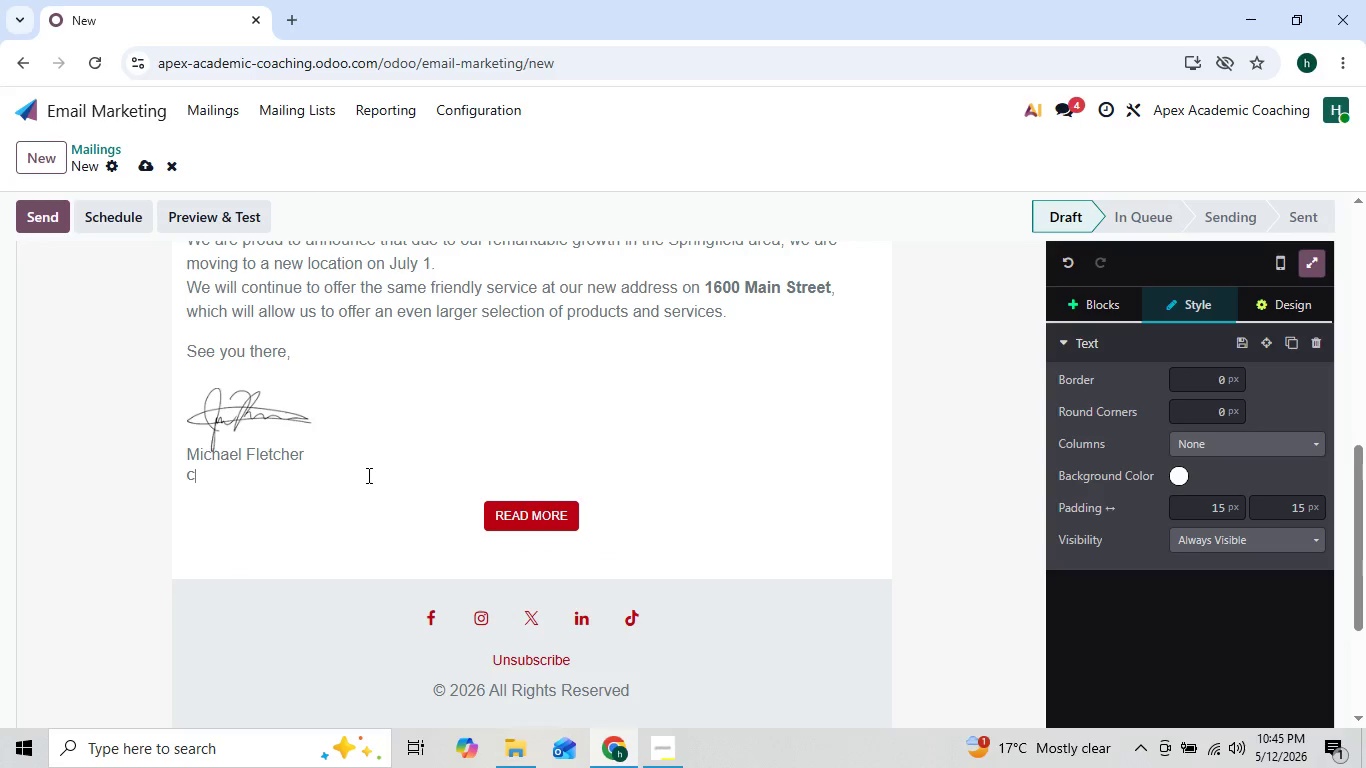 
key(Backspace)
 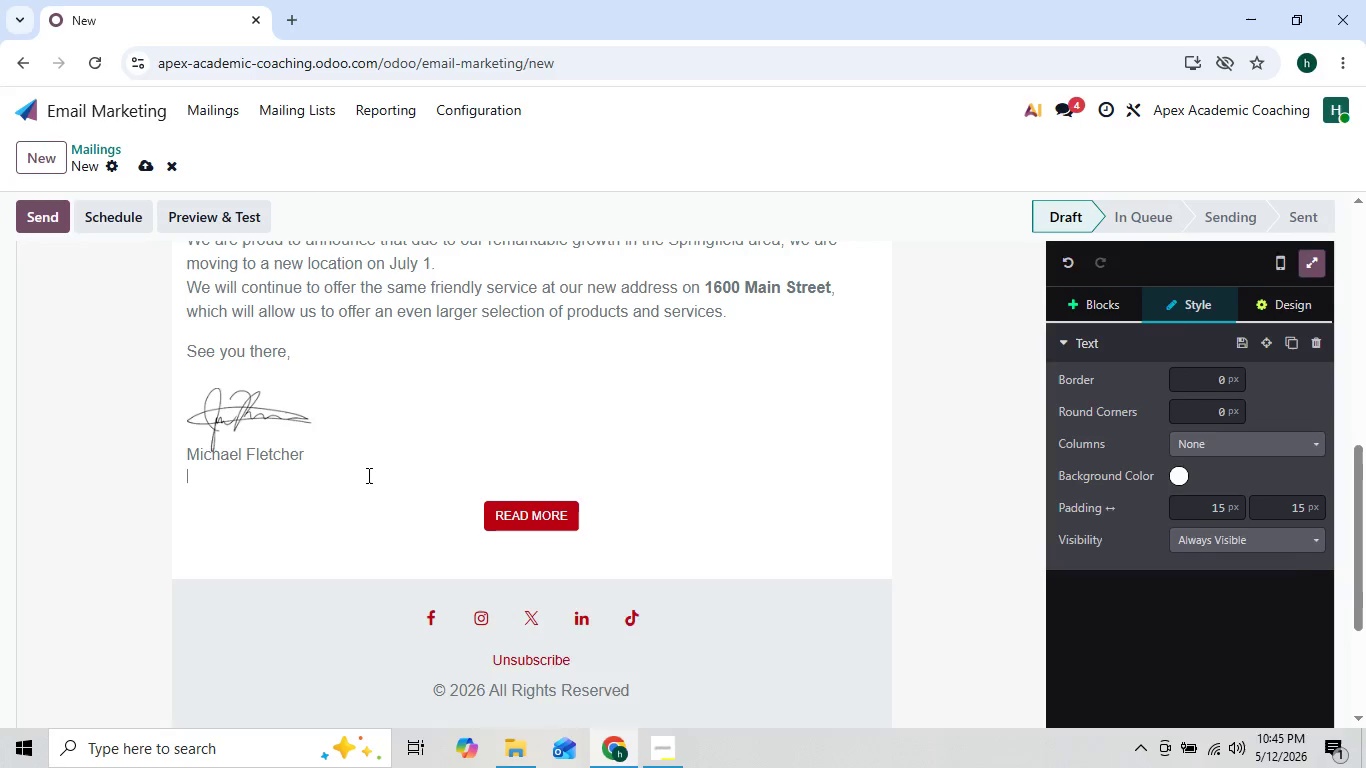 
key(Backspace)
 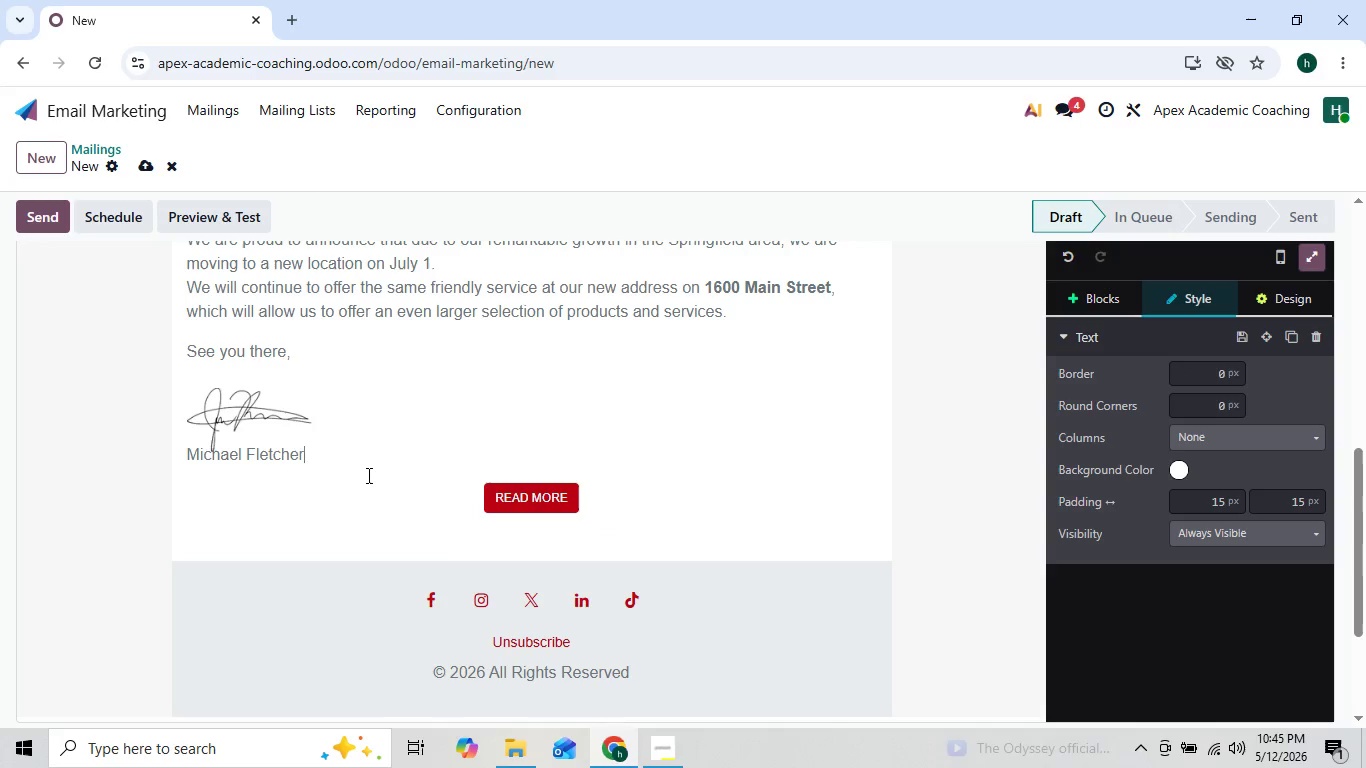 
key(Backspace)
 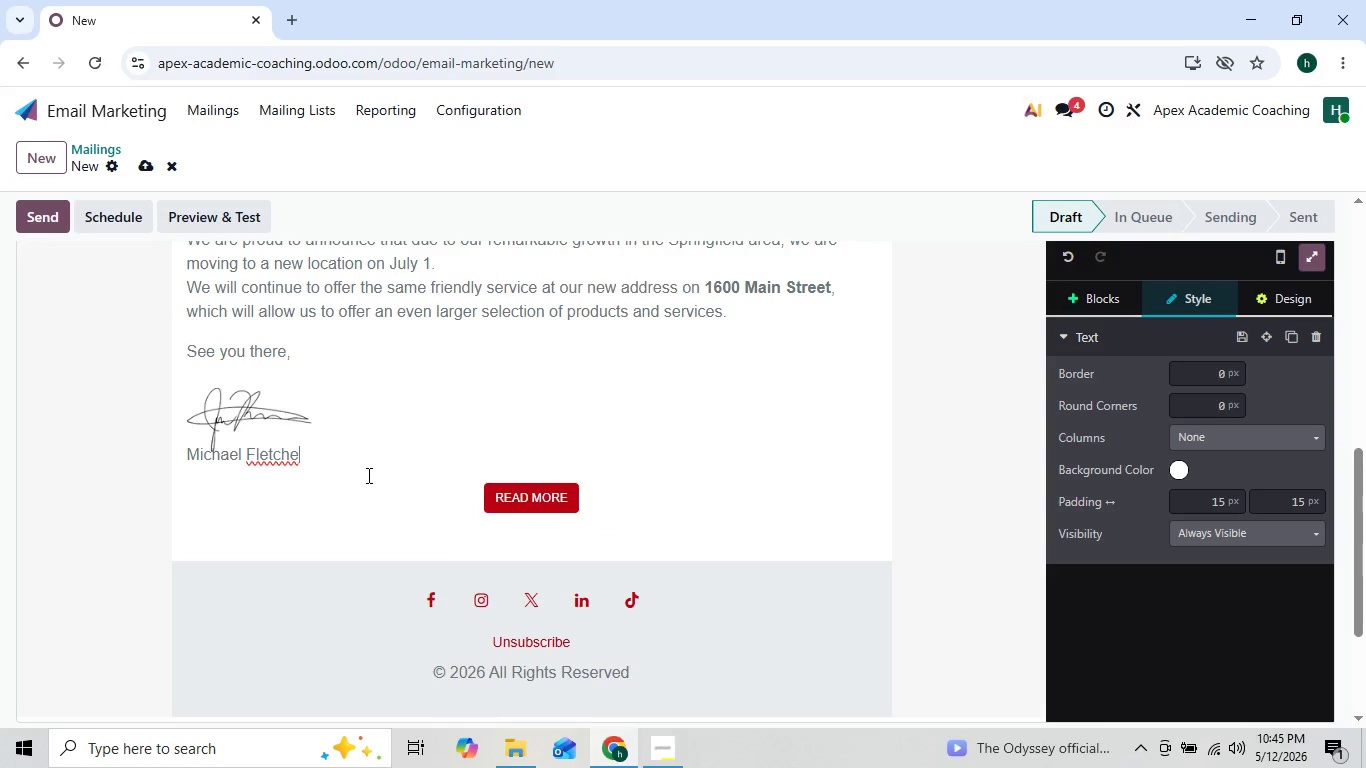 
key(Backspace)
 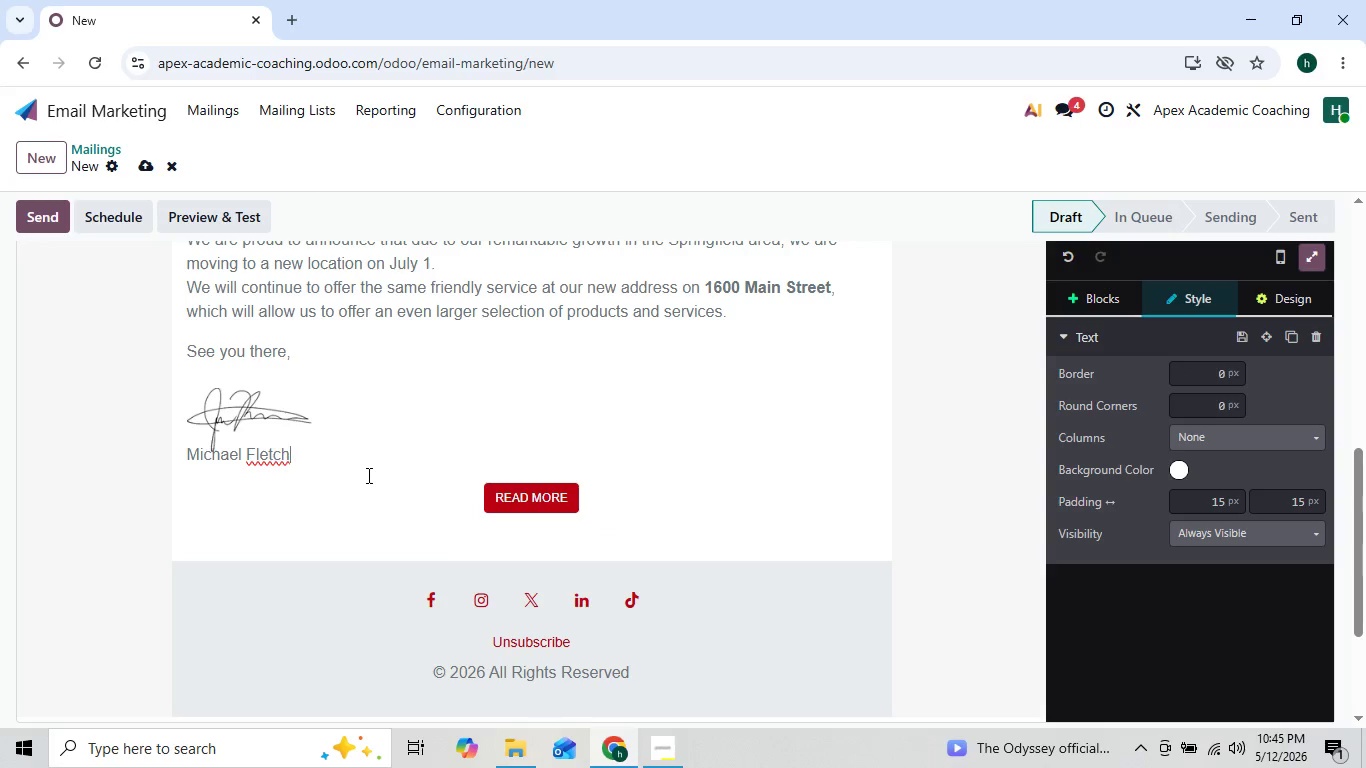 
key(Backspace)
 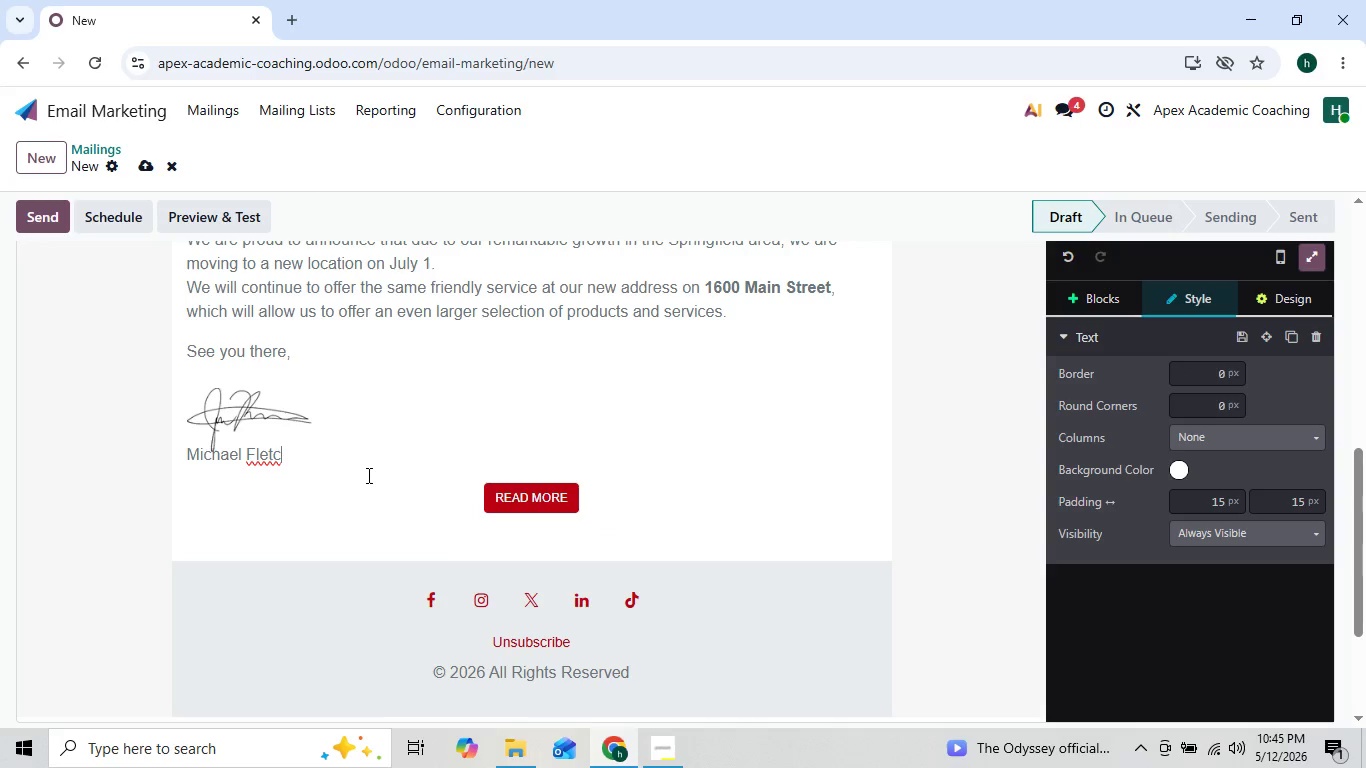 
key(Backspace)
 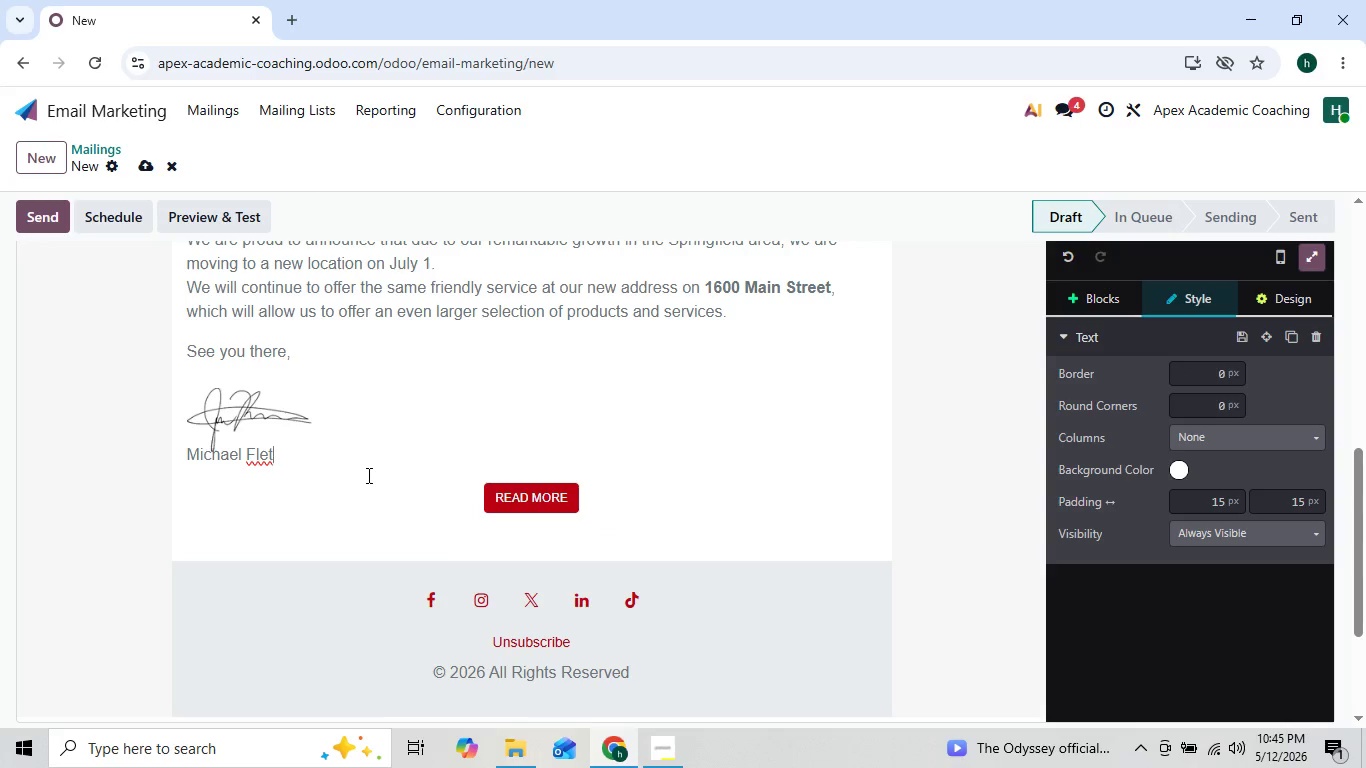 
key(Backspace)
 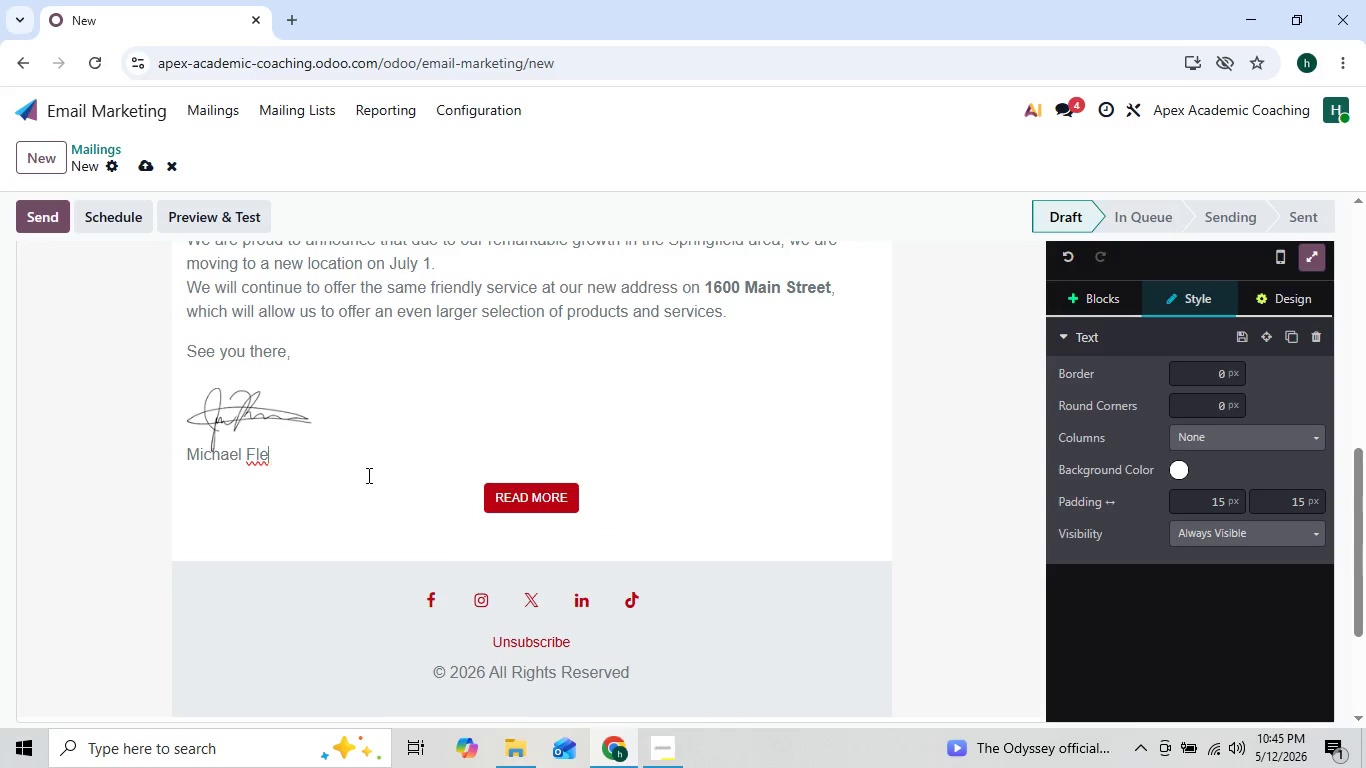 
key(Backspace)
 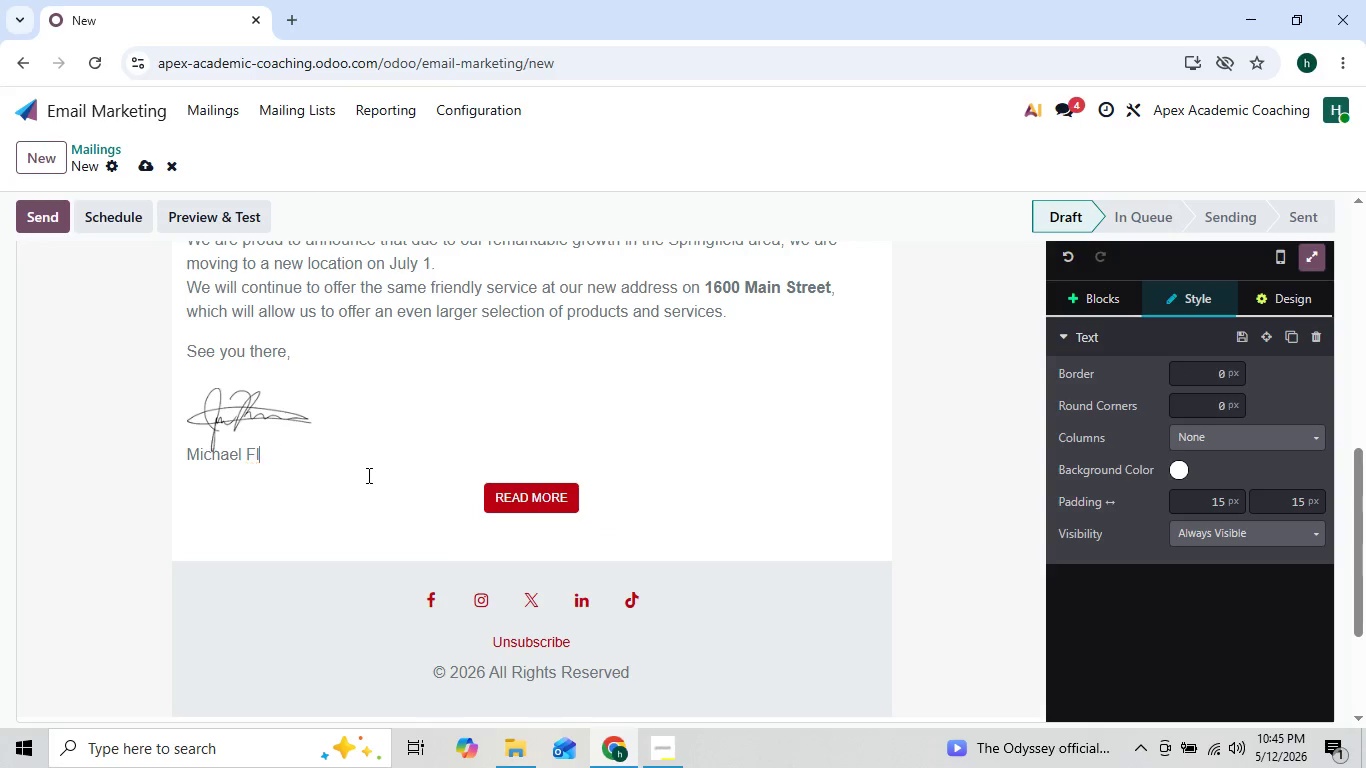 
key(Backspace)
 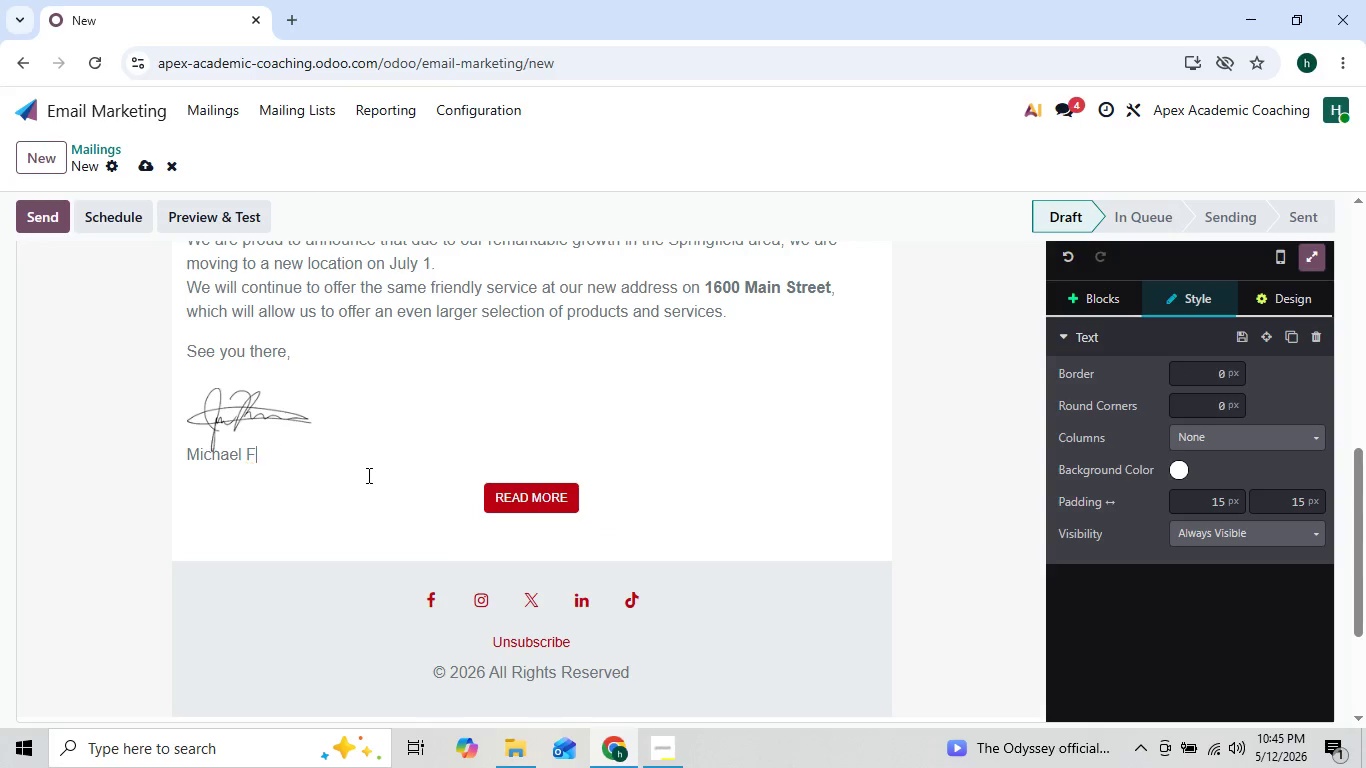 
key(Backspace)
 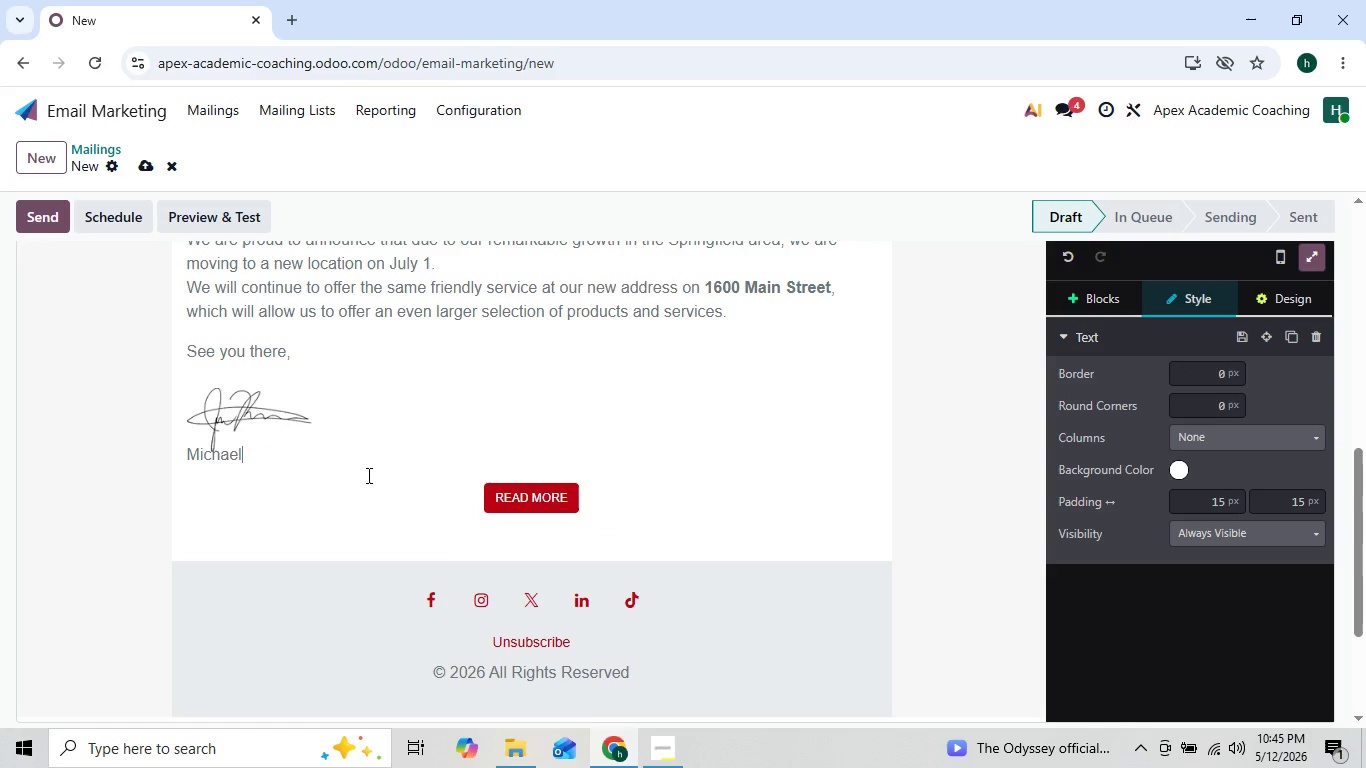 
key(Backspace)
 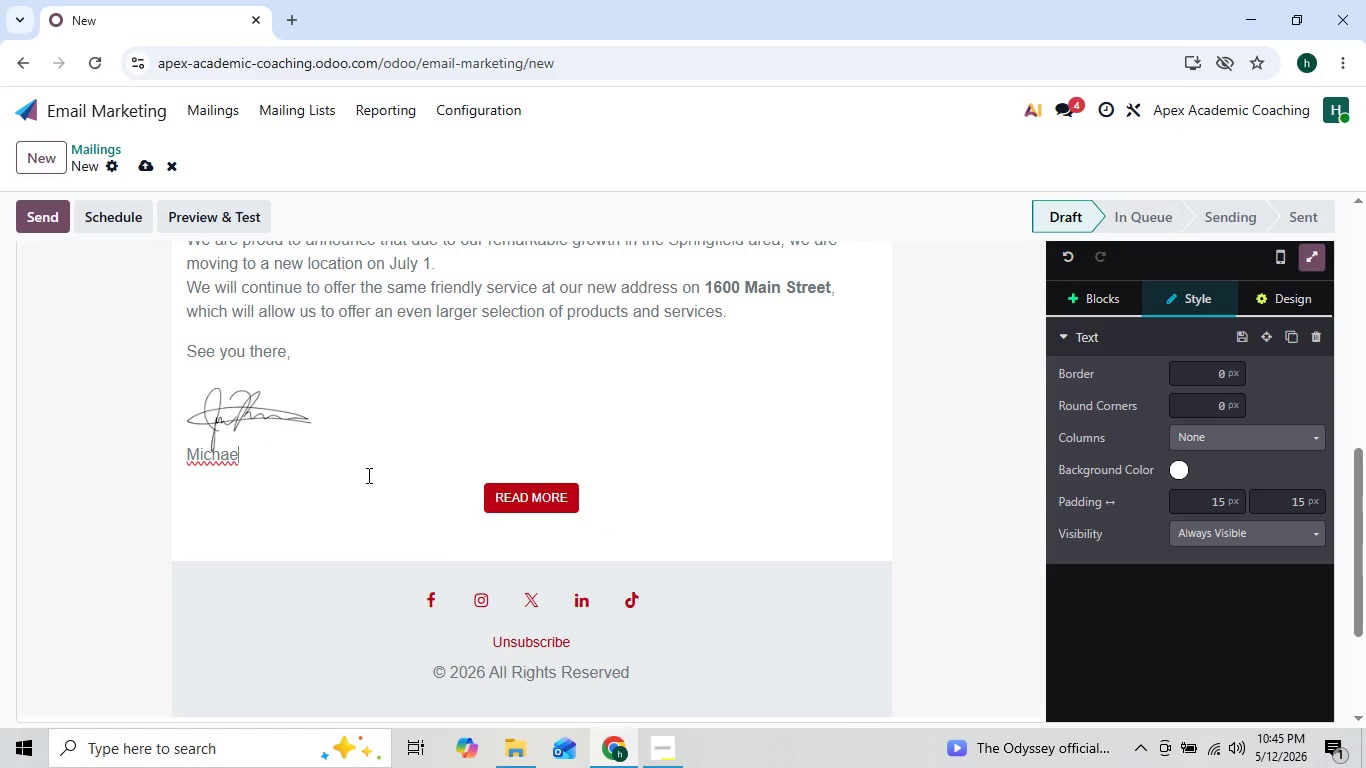 
key(Backspace)
 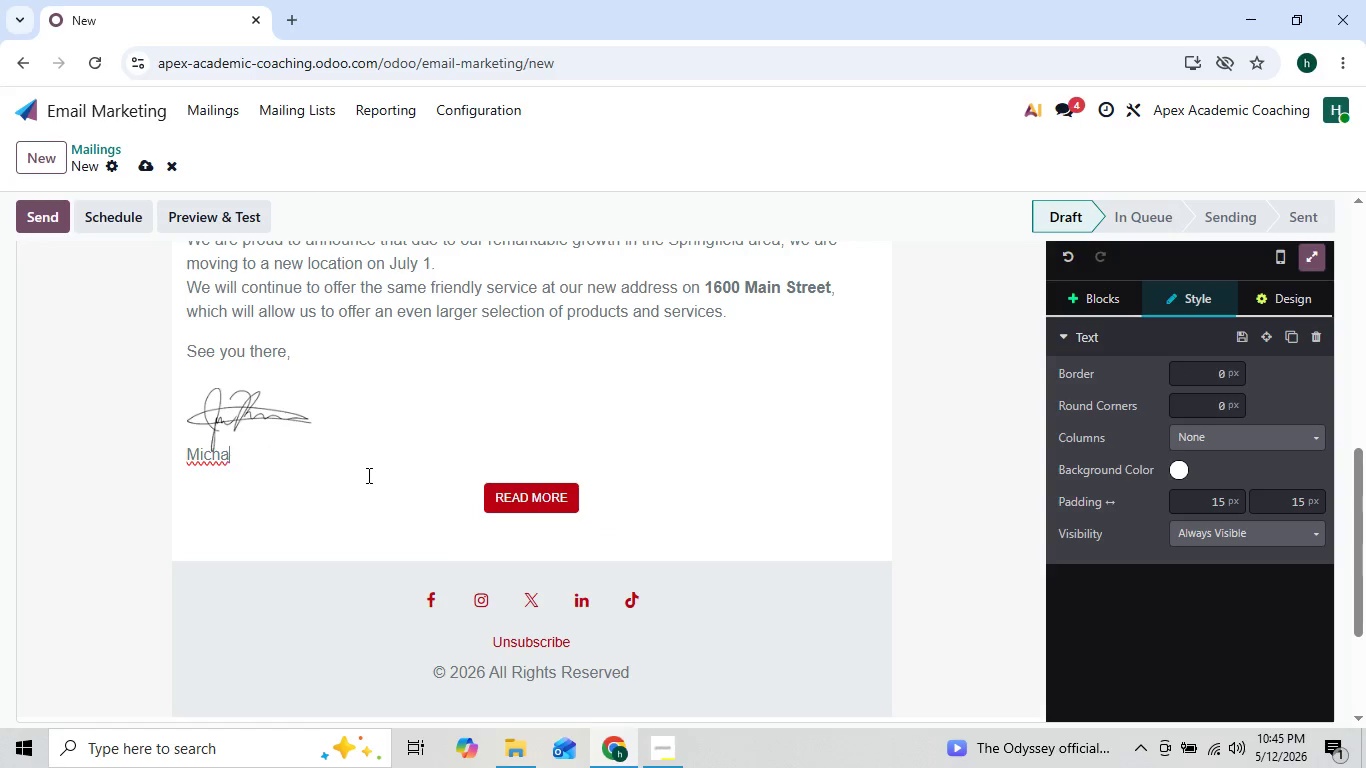 
key(Backspace)
 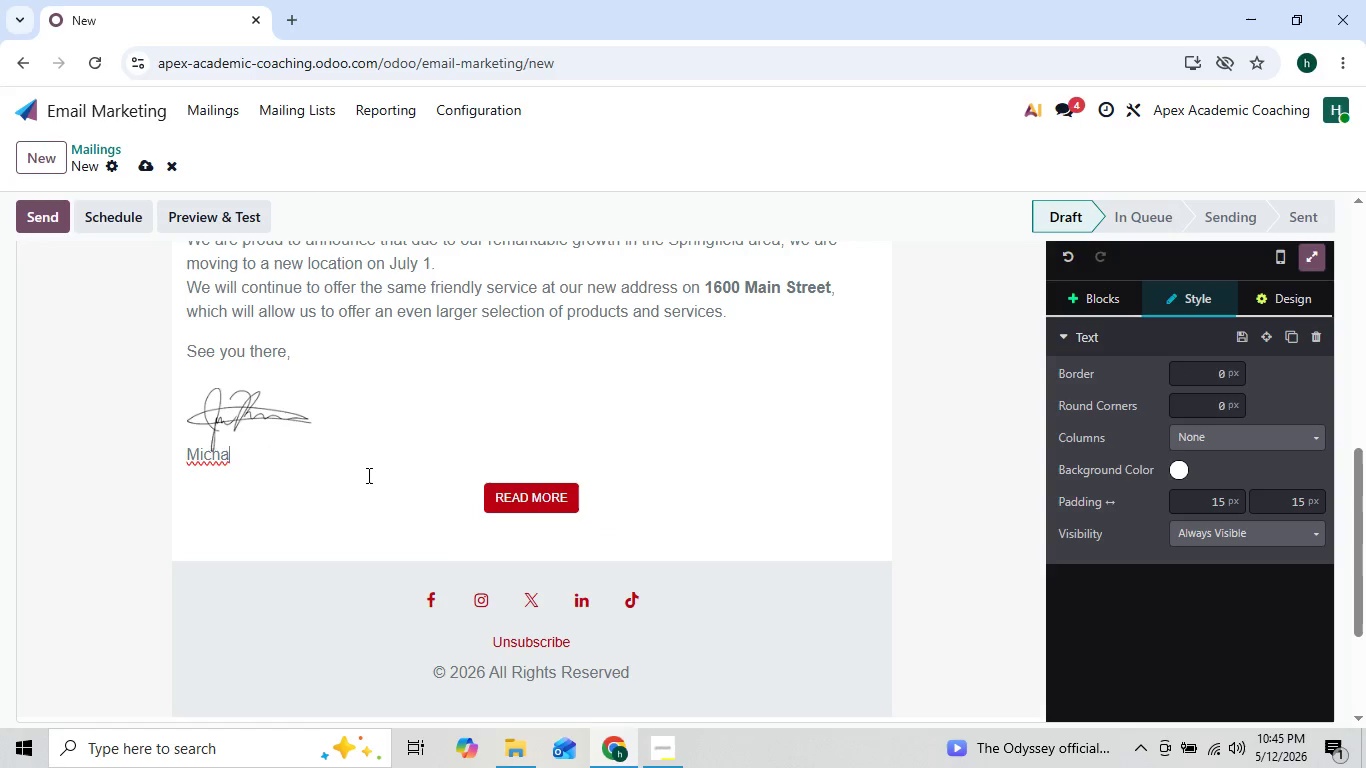 
key(Backspace)
 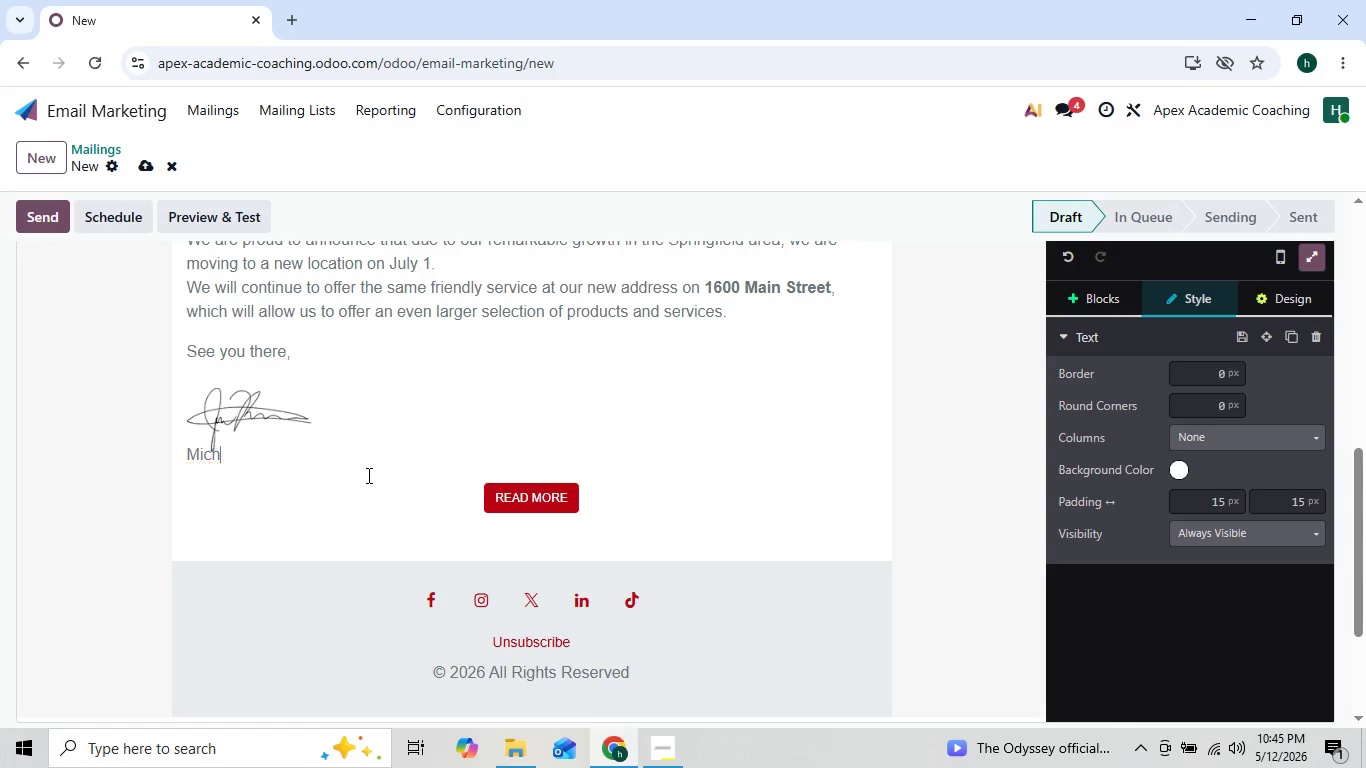 
key(Backspace)
 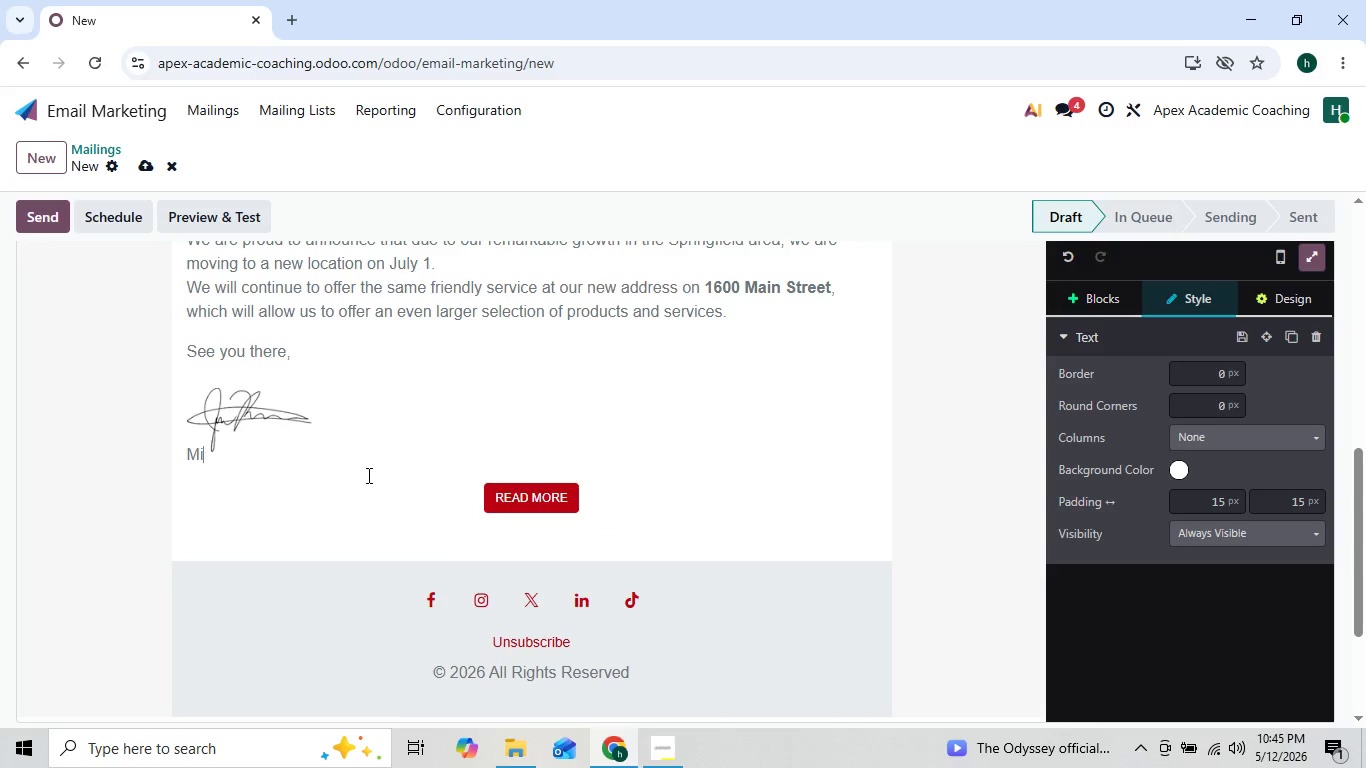 
key(Backspace)
 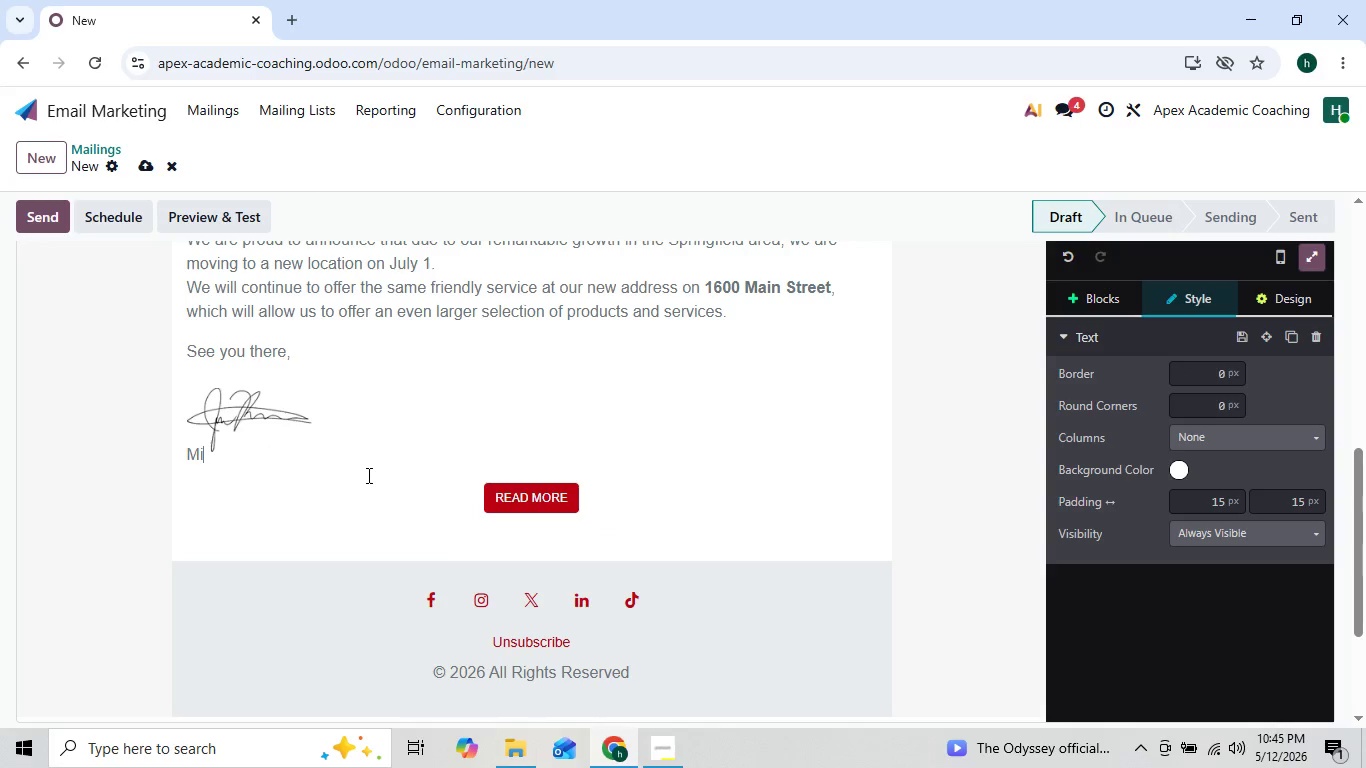 
key(Backspace)
 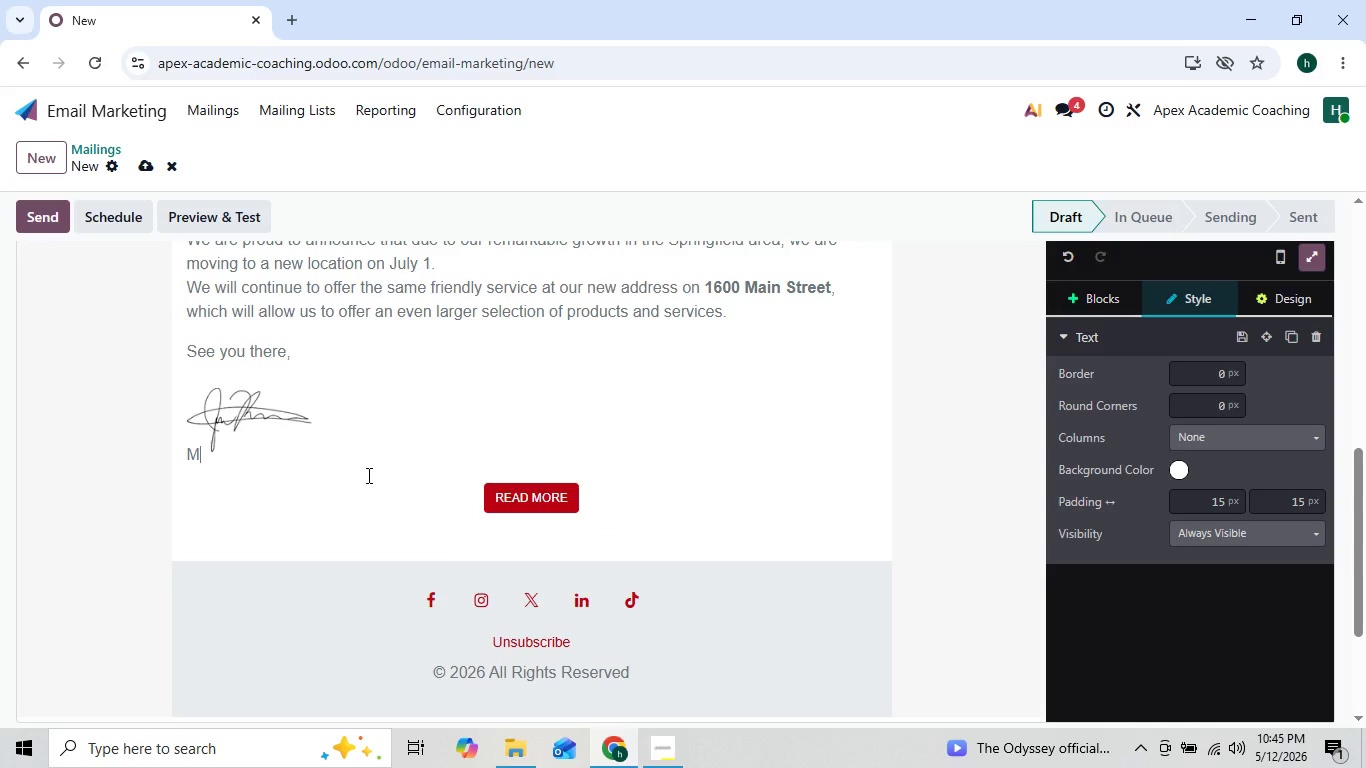 
key(Backspace)
 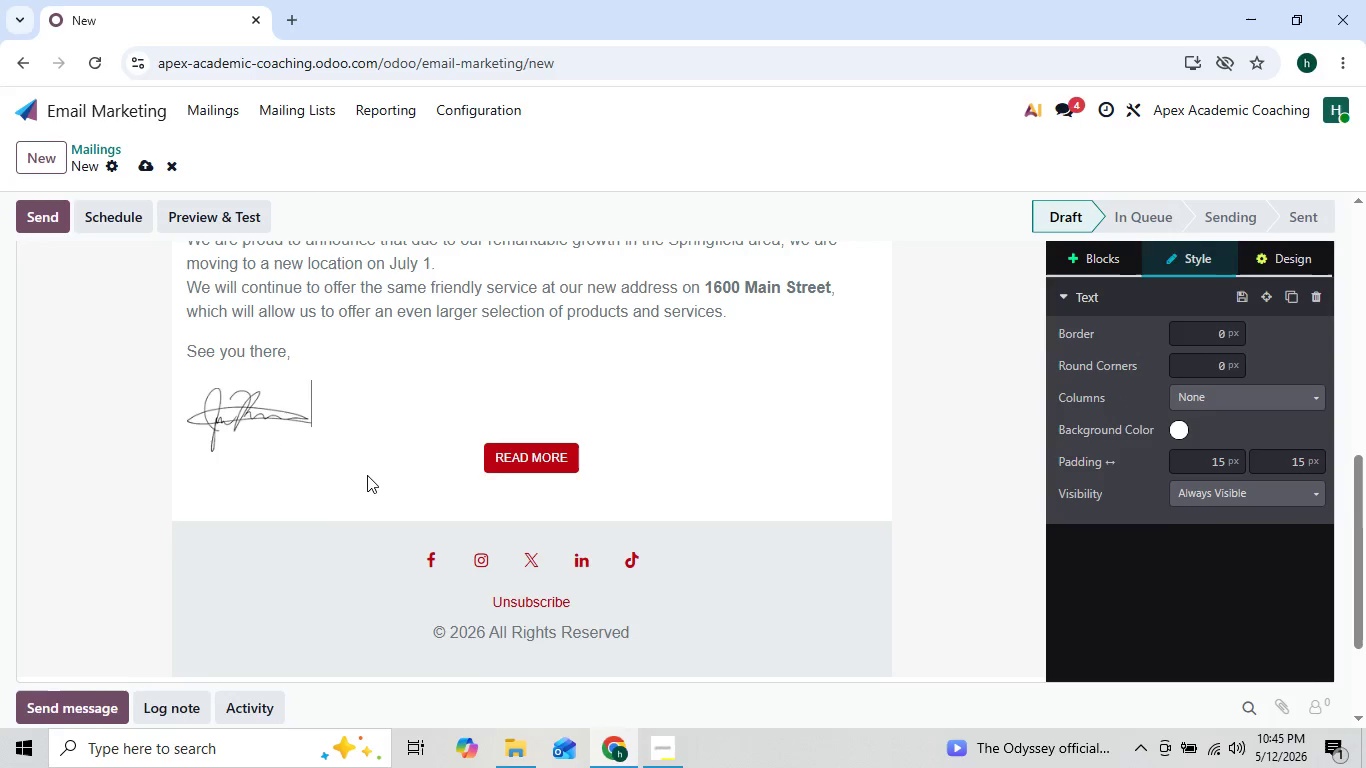 
key(Backspace)
 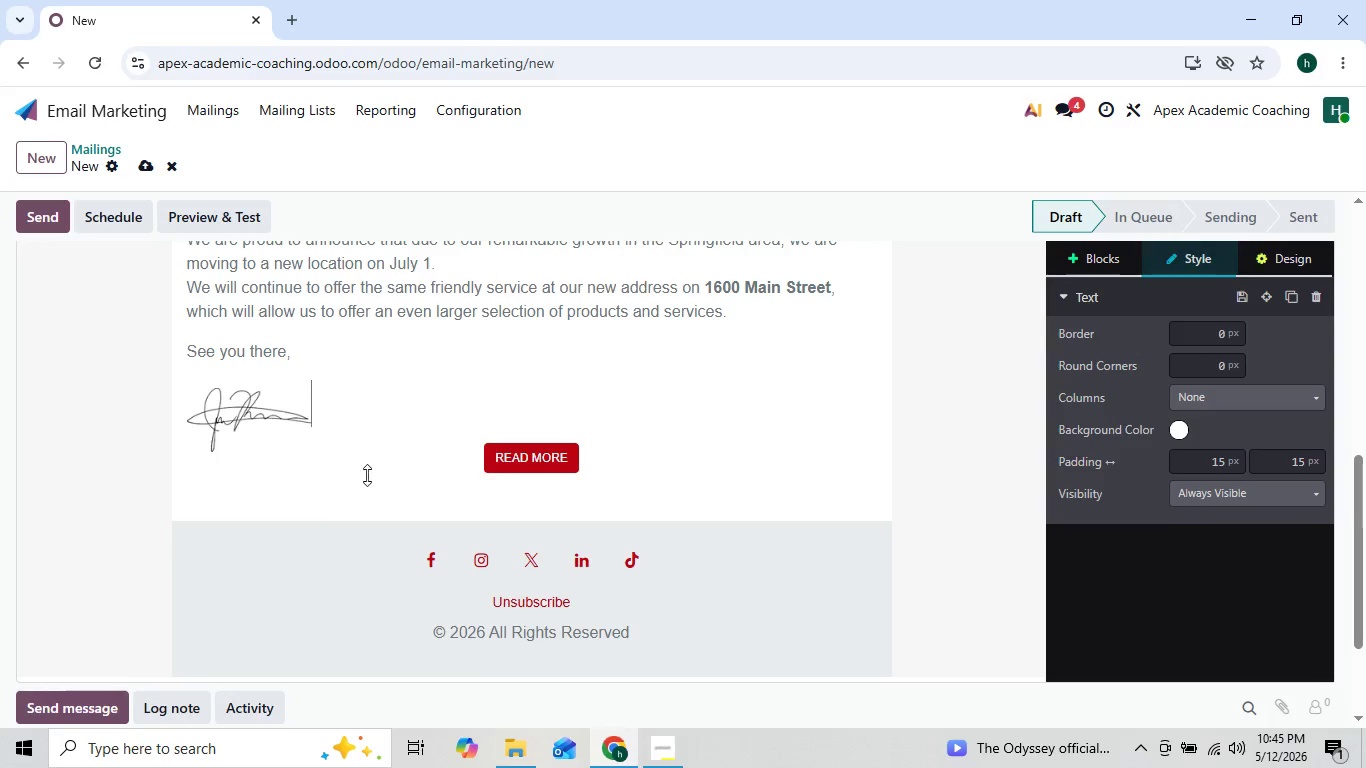 
key(Backspace)
 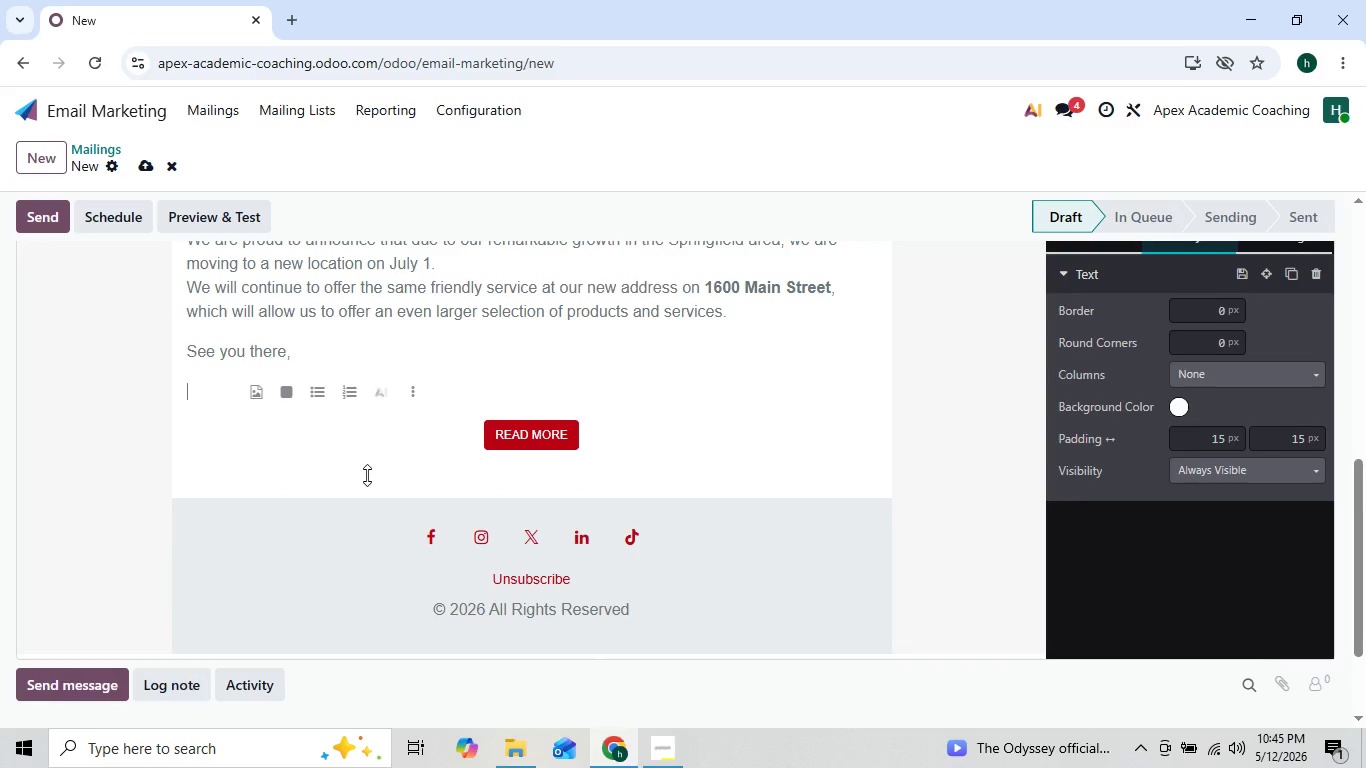 
key(Backspace)
 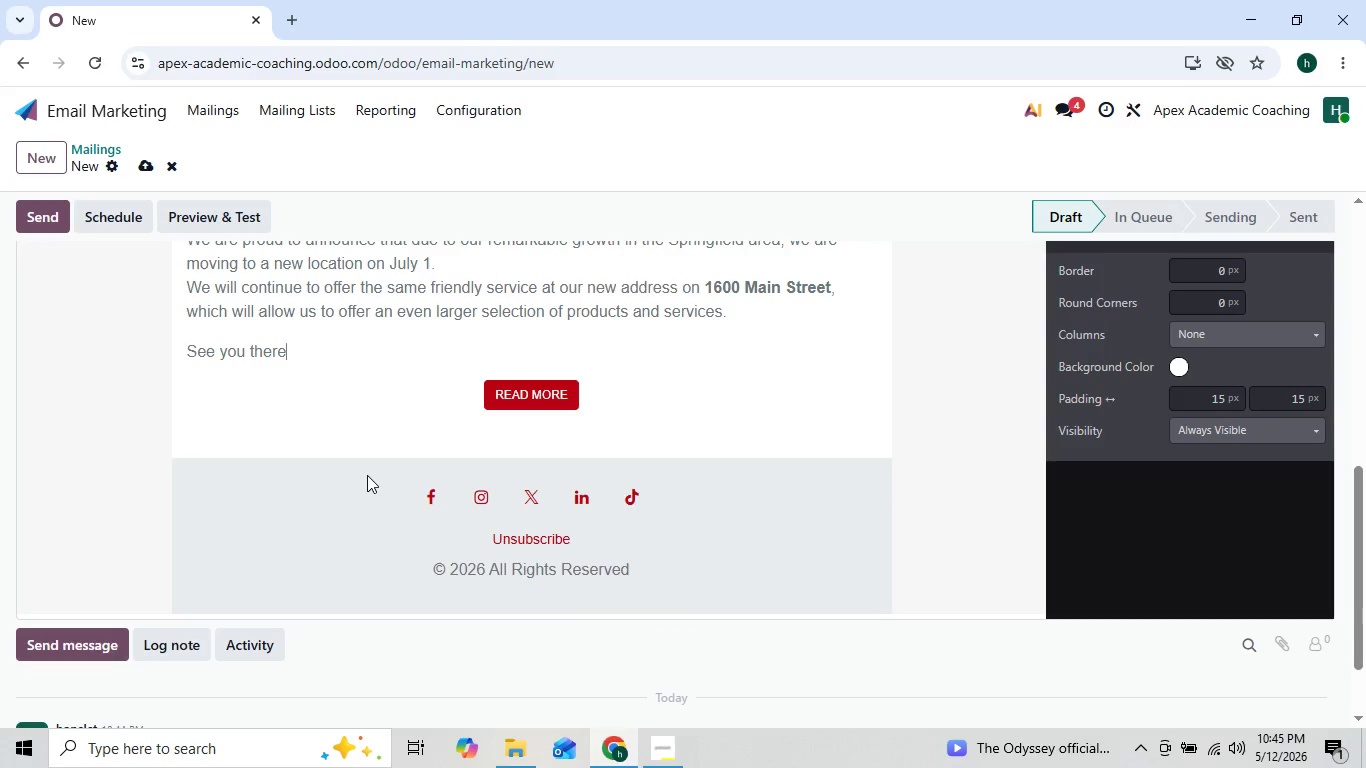 
key(Backspace)
 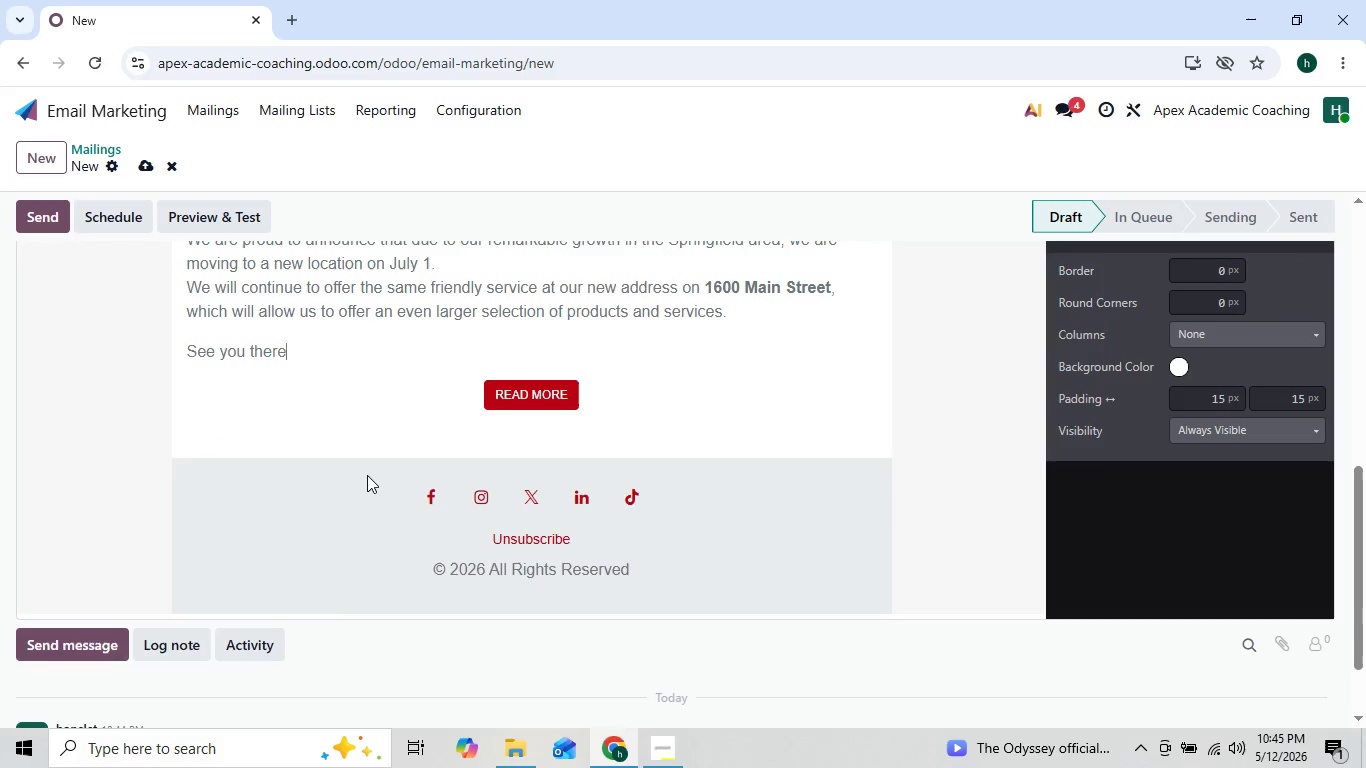 
key(Backspace)
 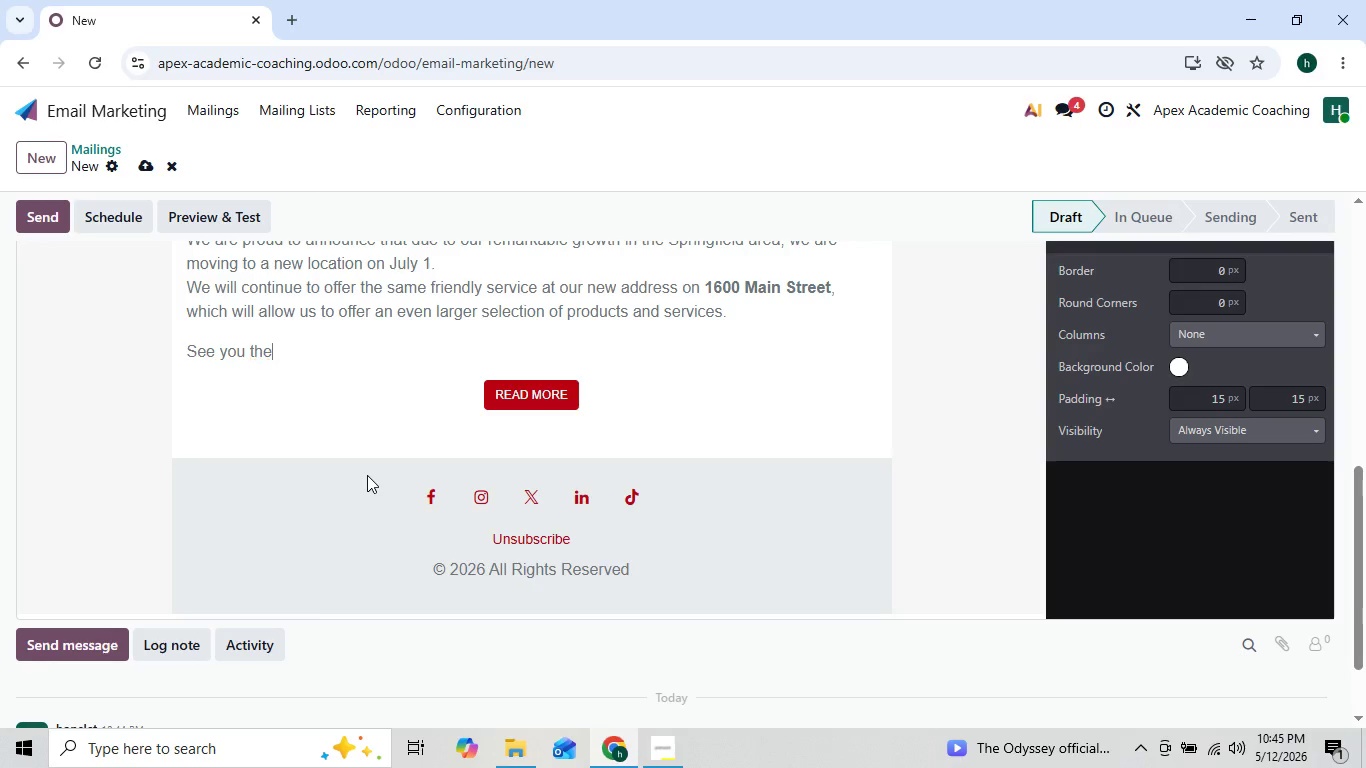 
key(Backspace)
 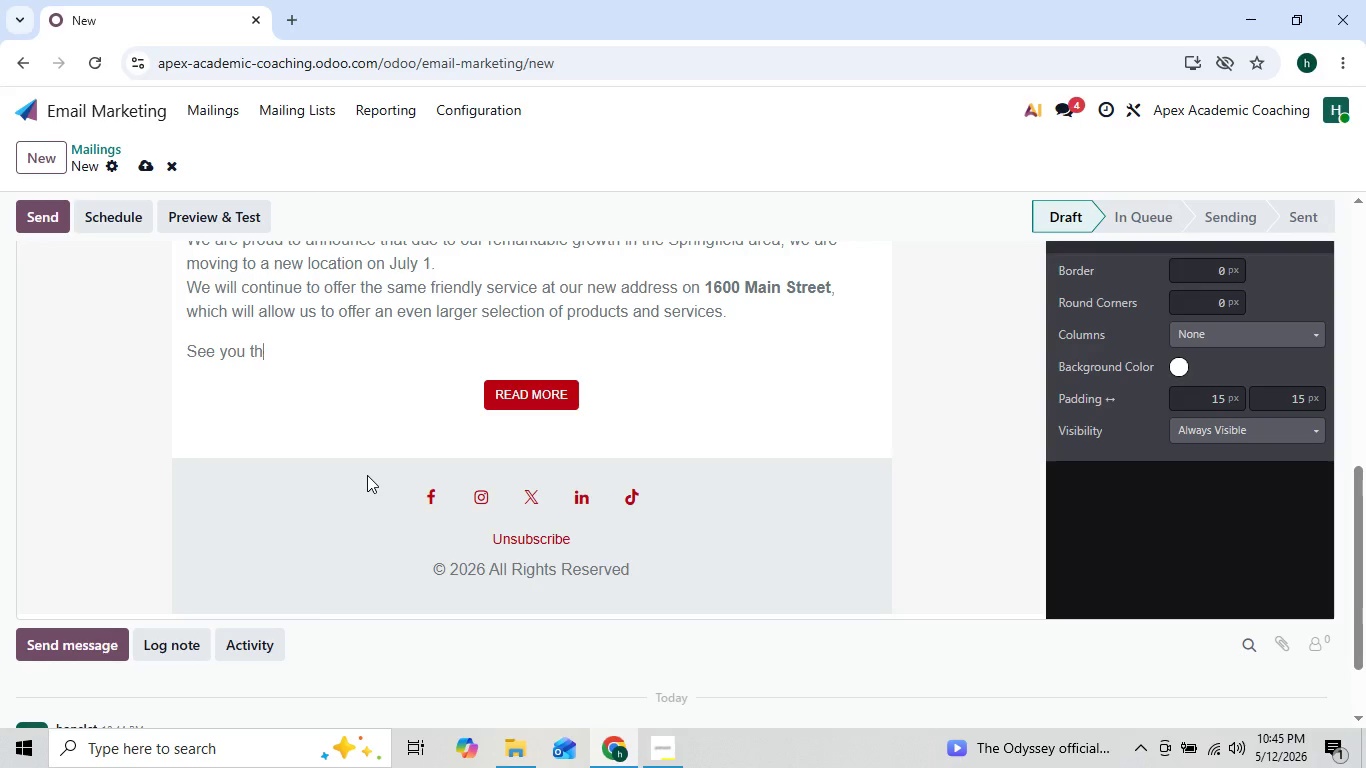 
key(Backspace)
 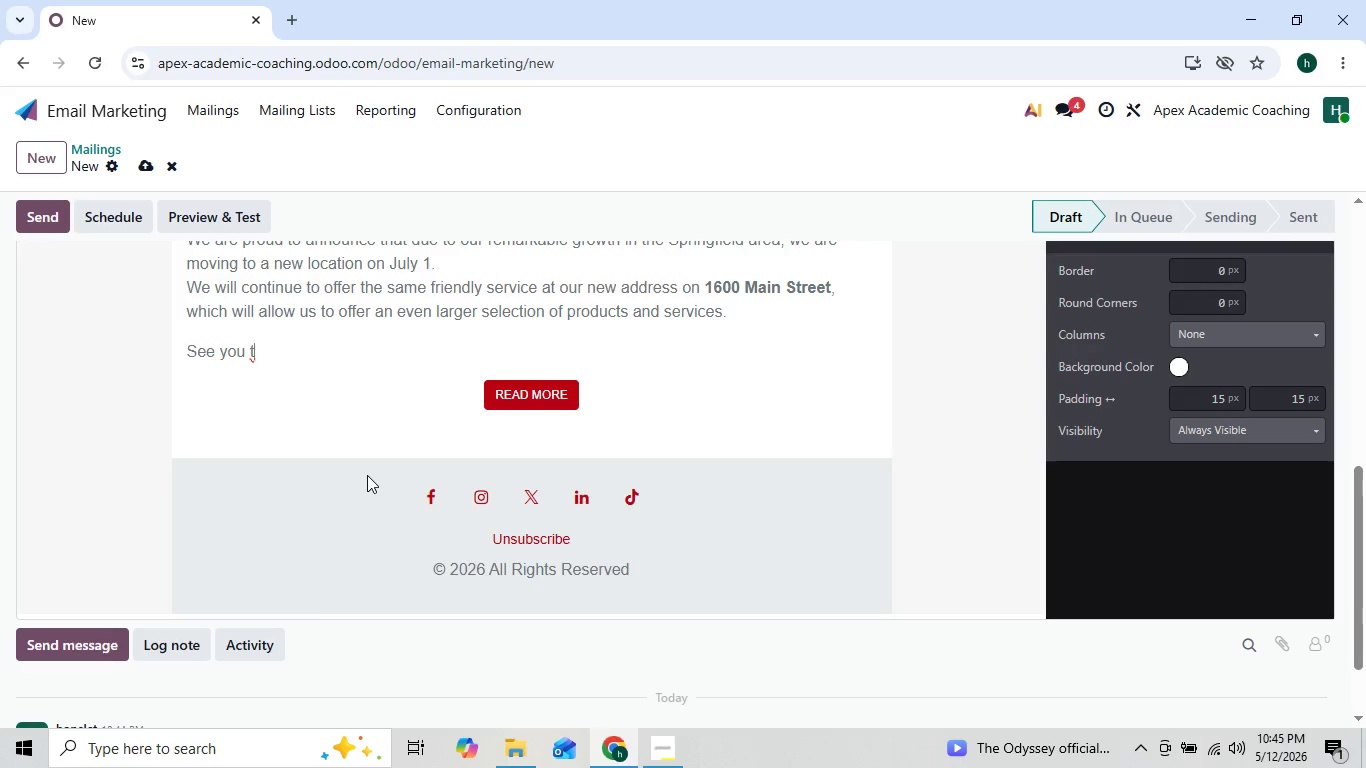 
key(Backspace)
 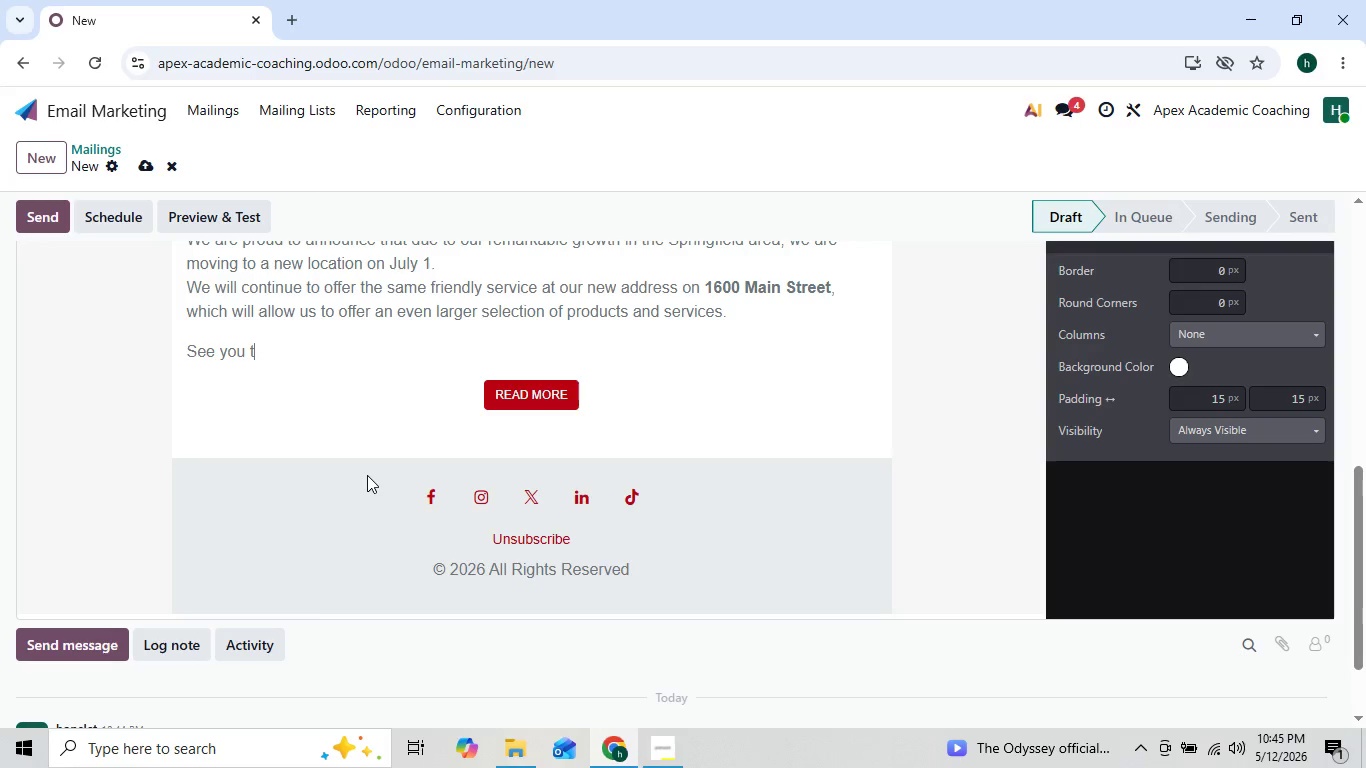 
key(Backspace)
 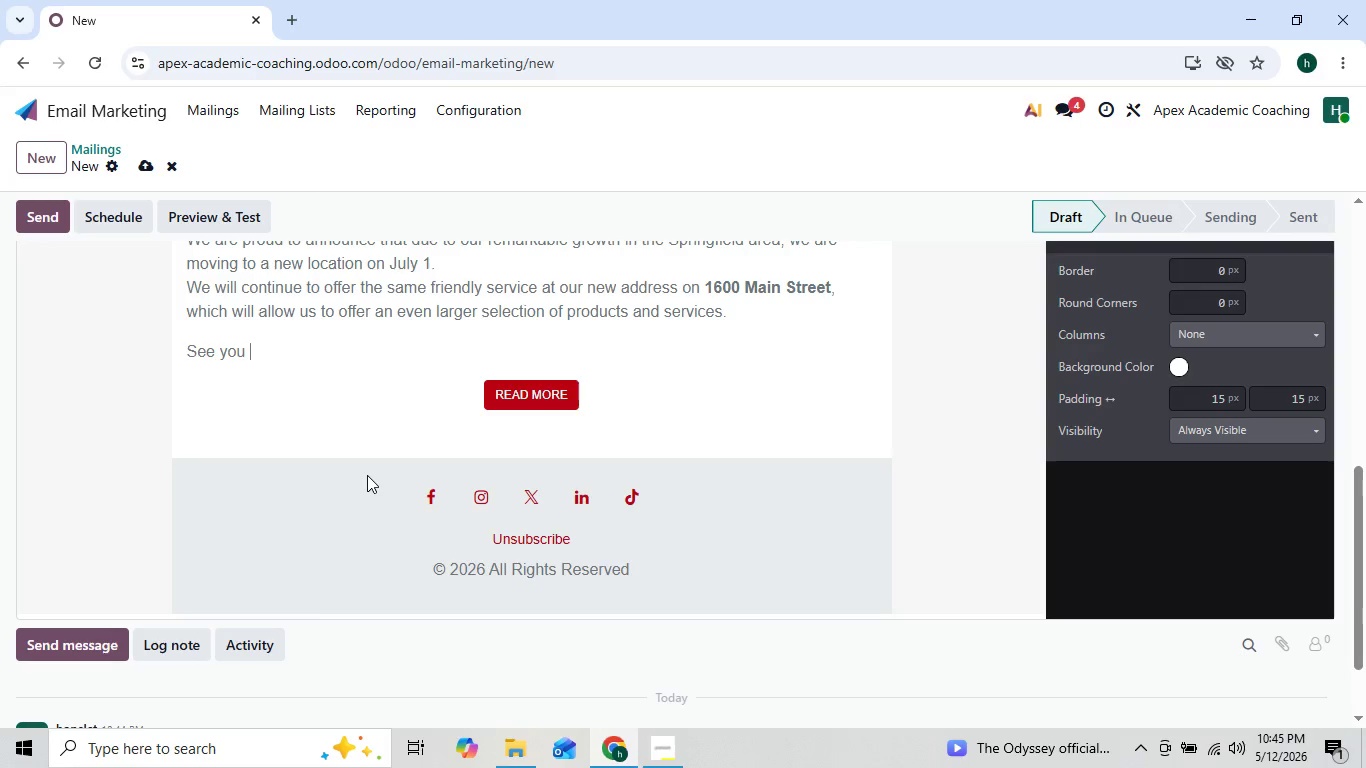 
key(Backspace)
 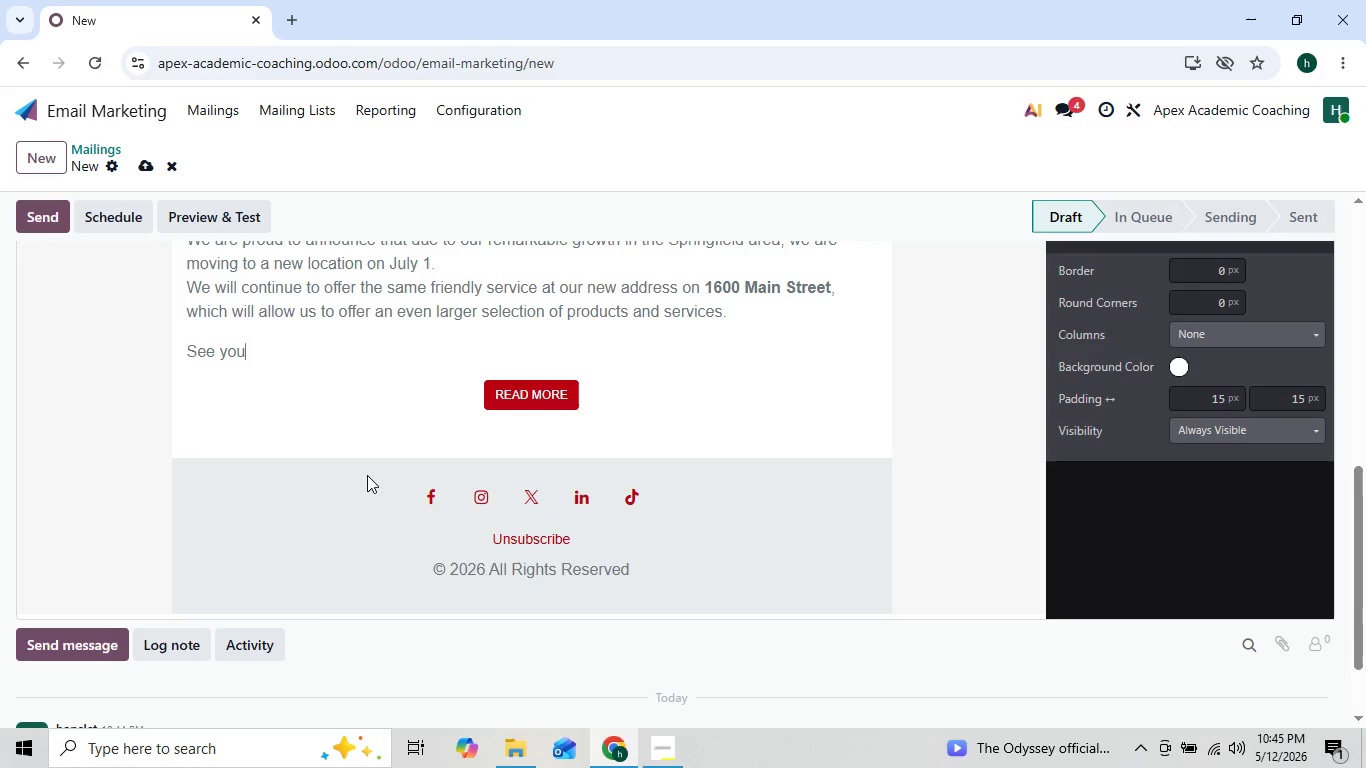 
key(Backspace)
 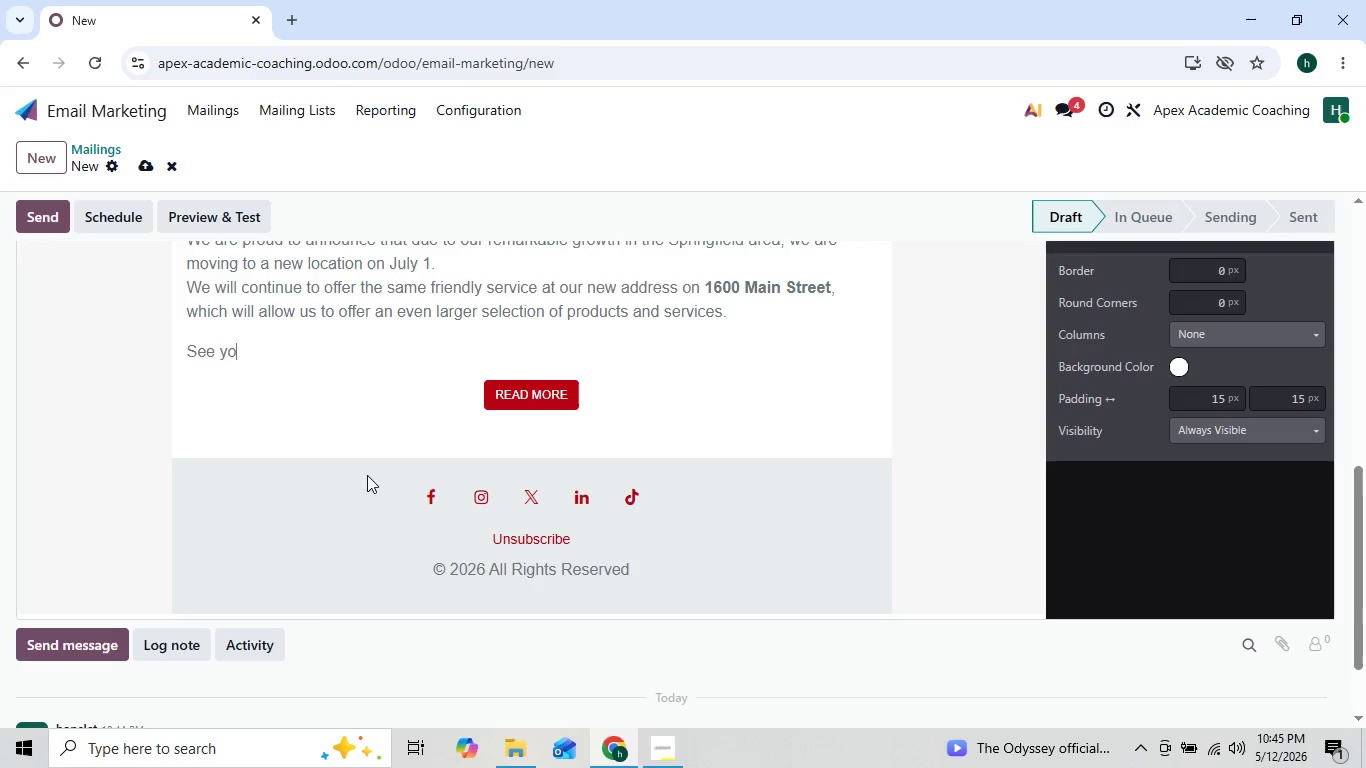 
key(Backspace)
 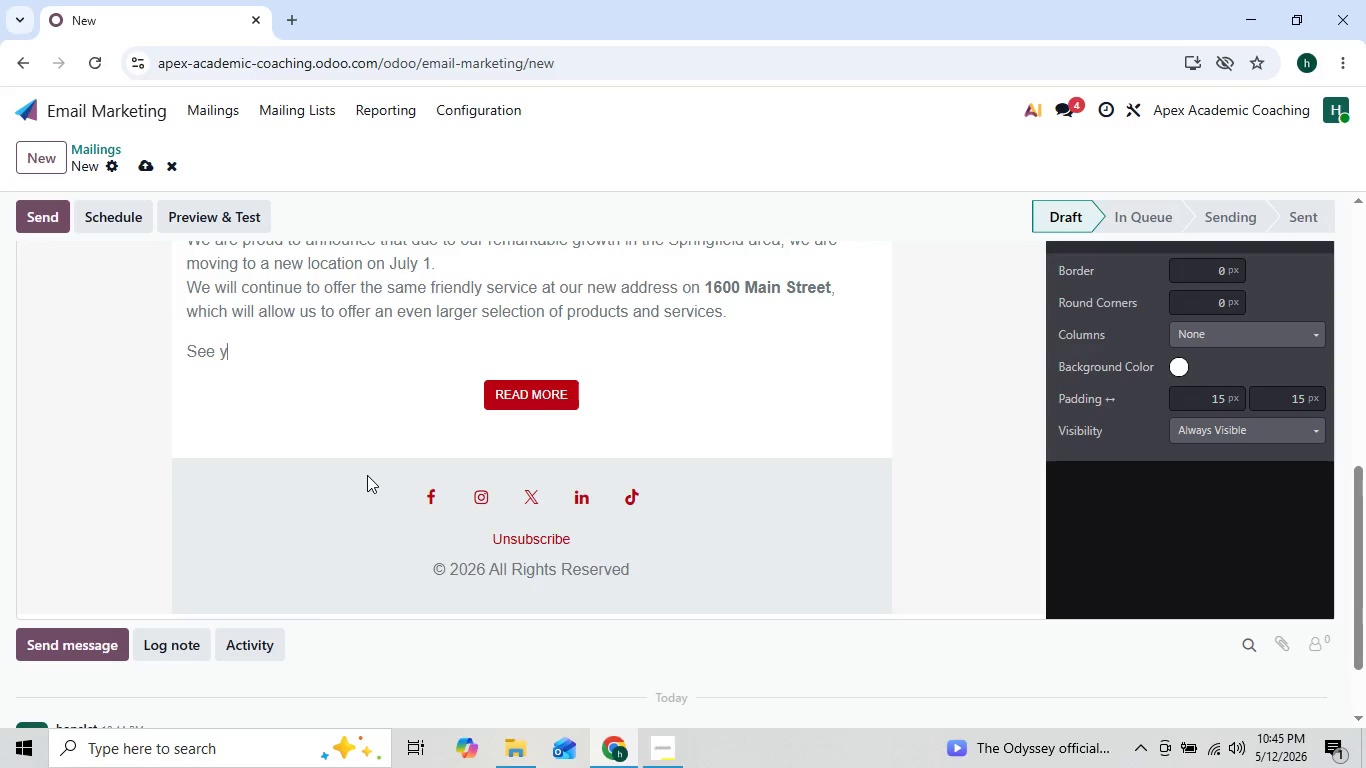 
key(Backspace)
 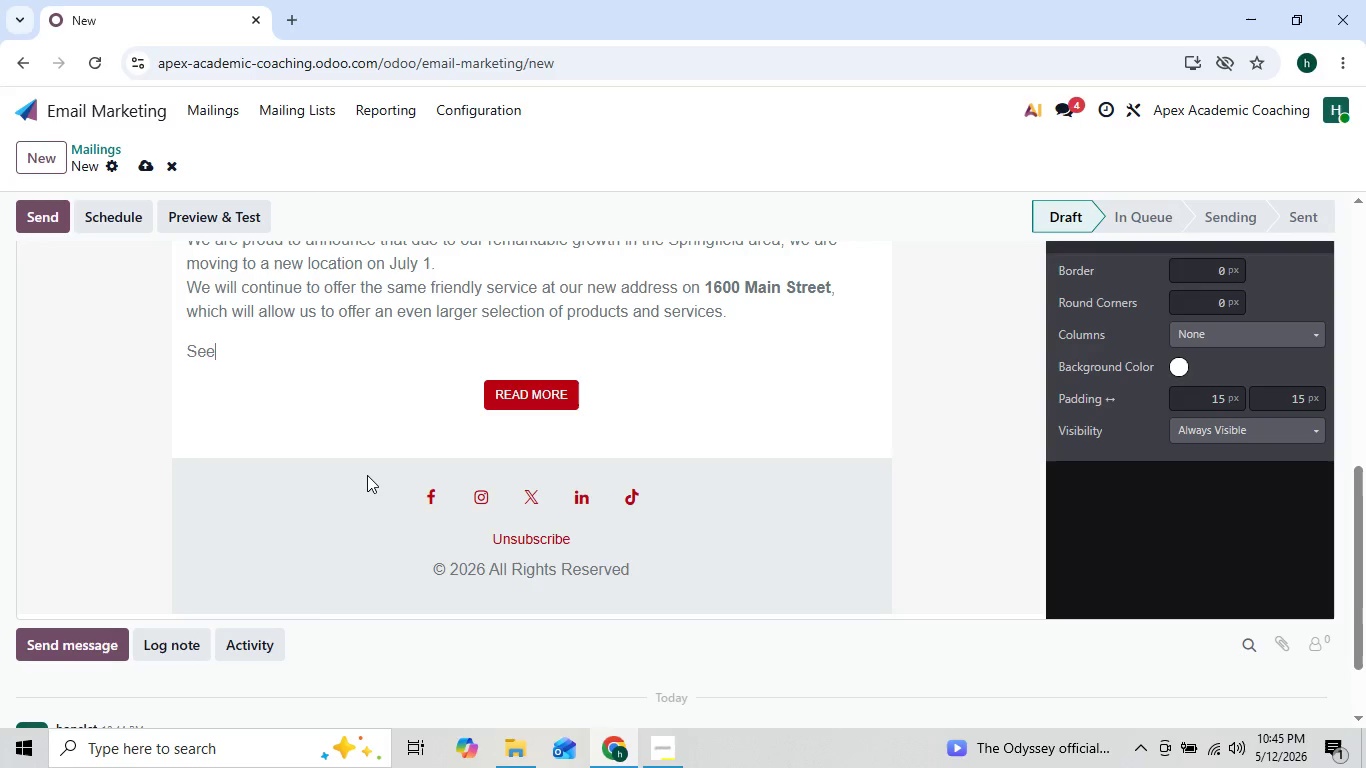 
key(Backspace)
 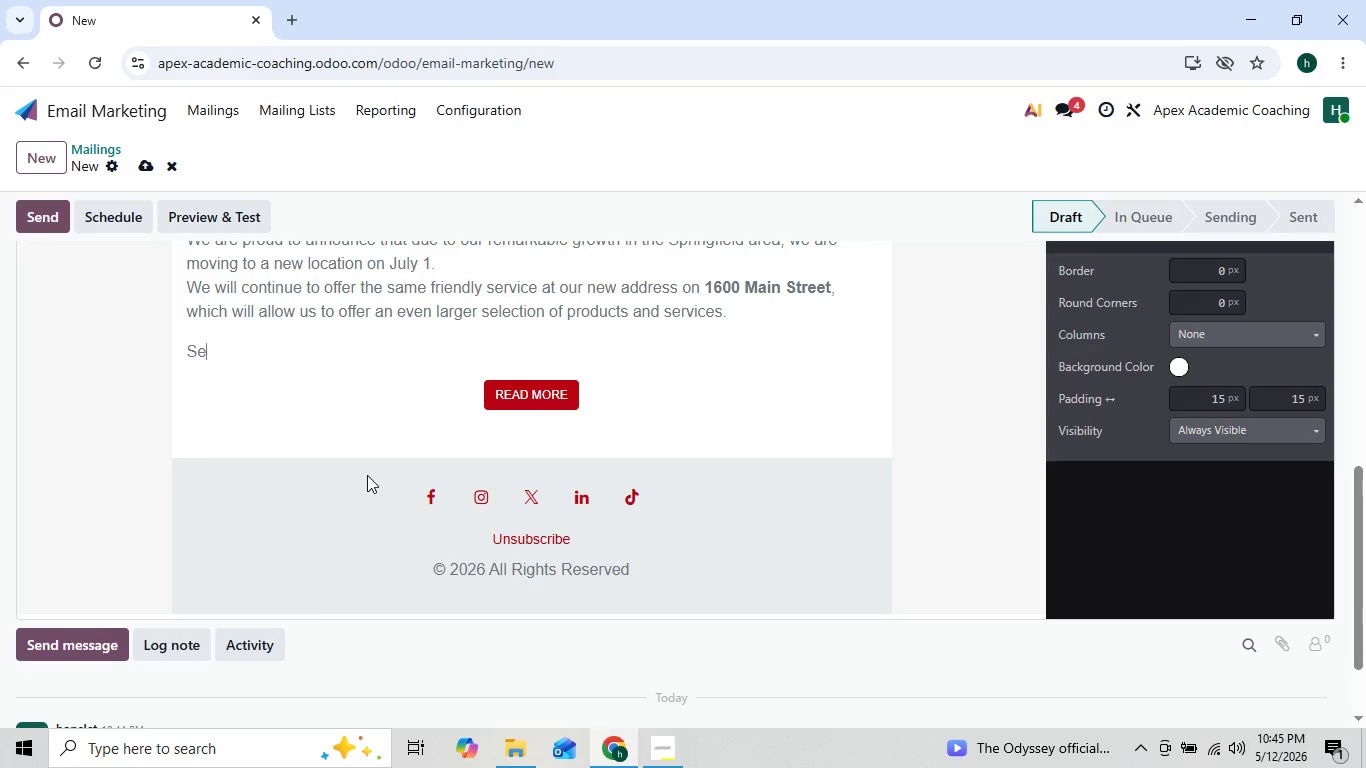 
key(Backspace)
 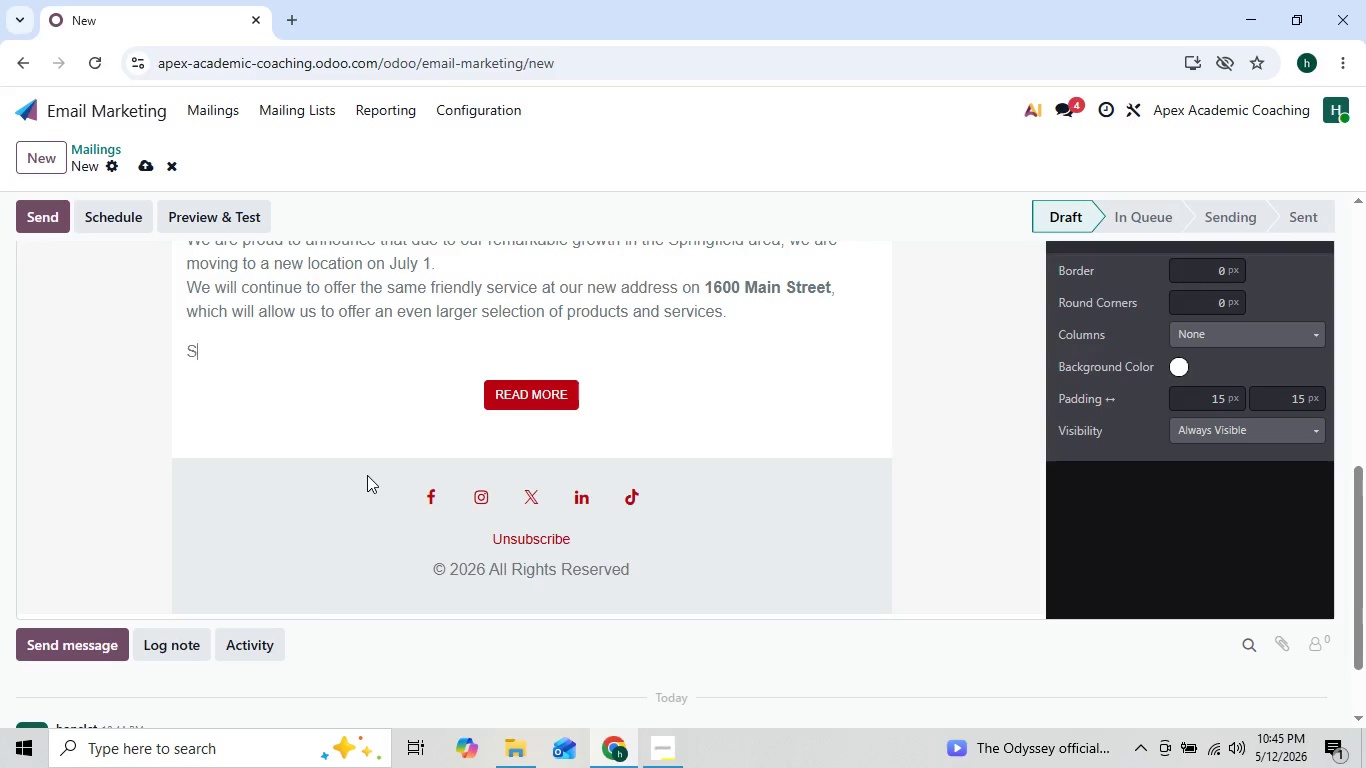 
hold_key(key=Backspace, duration=1.25)
 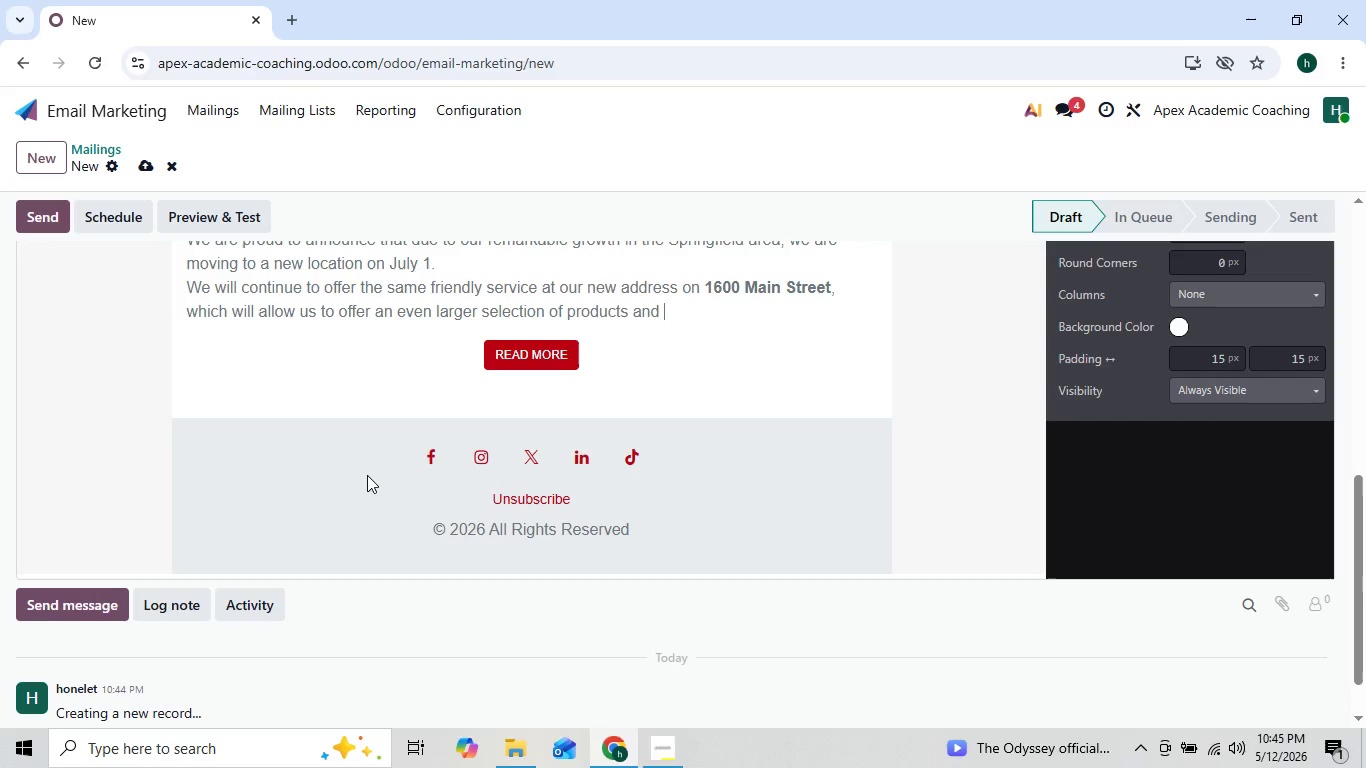 
key(Backspace)
 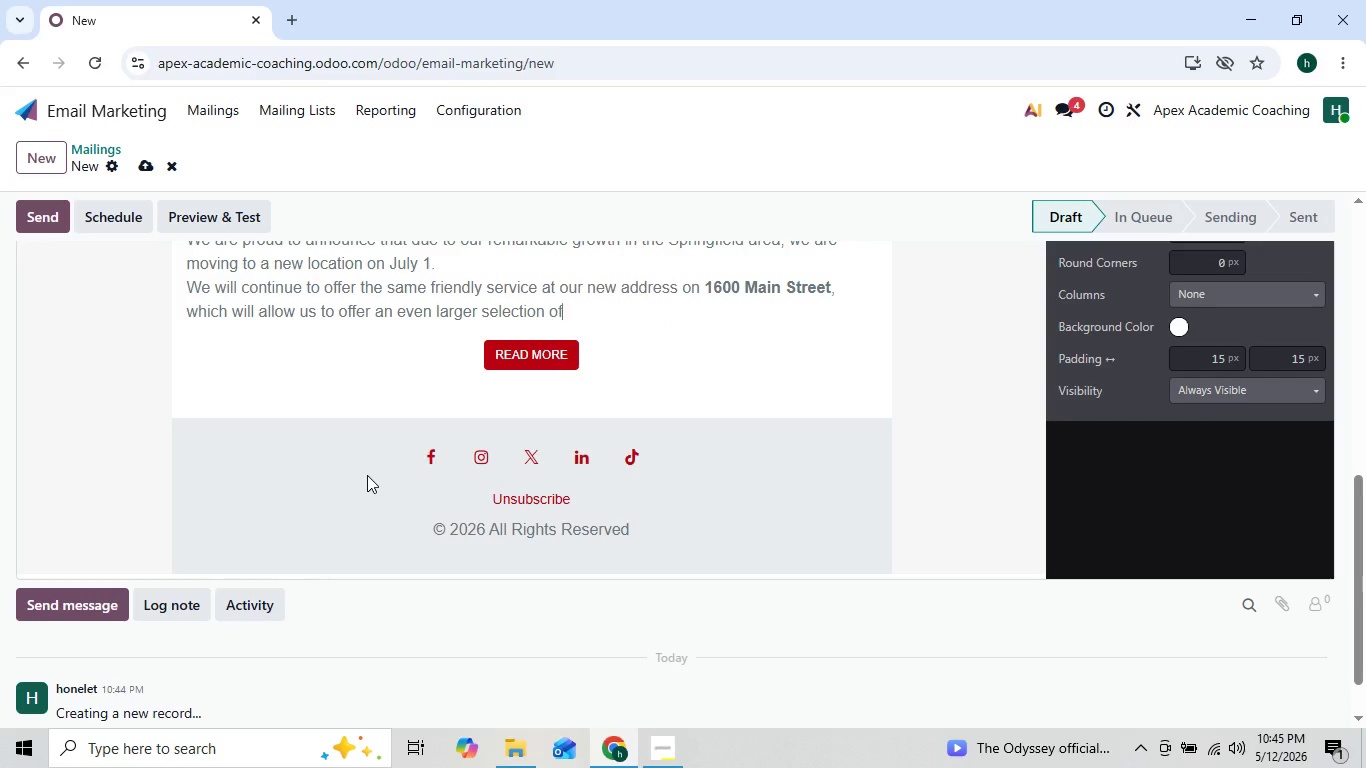 
key(Backspace)
 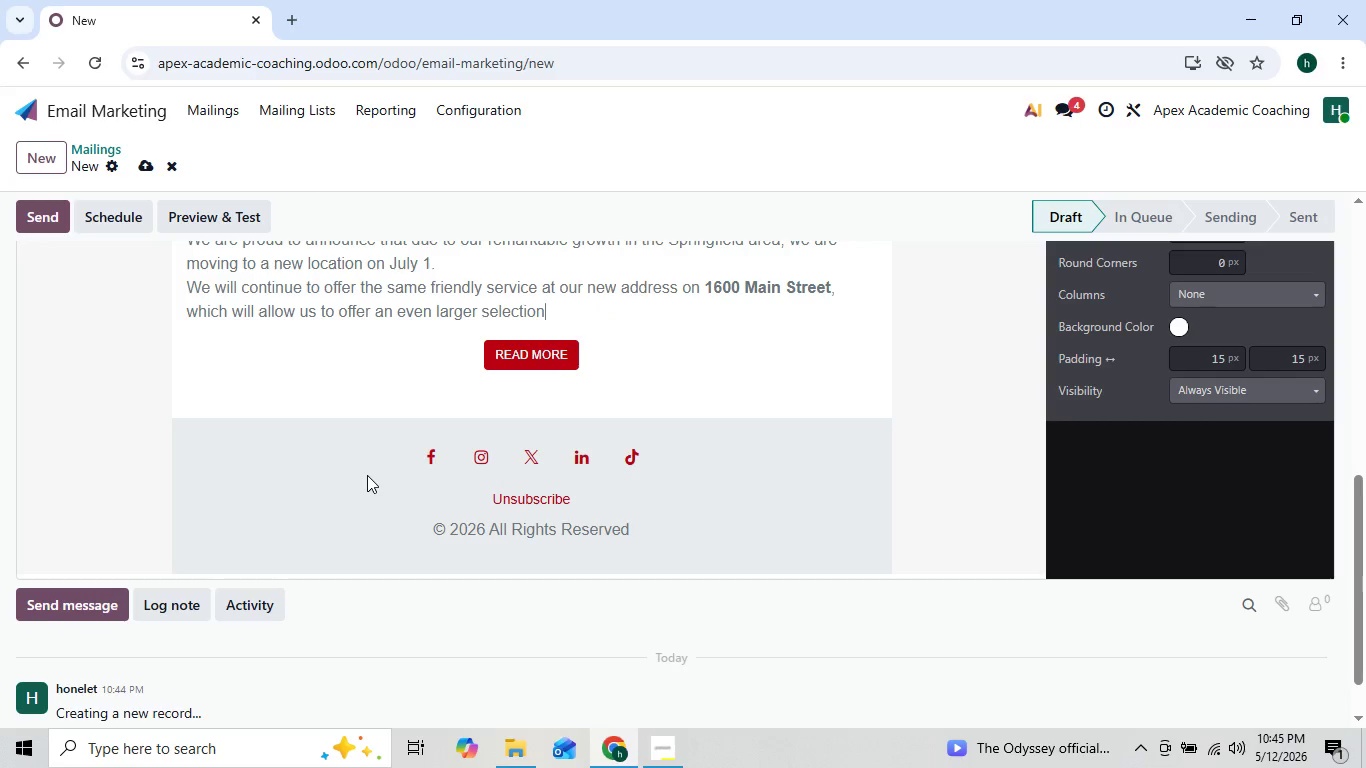 
key(Backspace)
 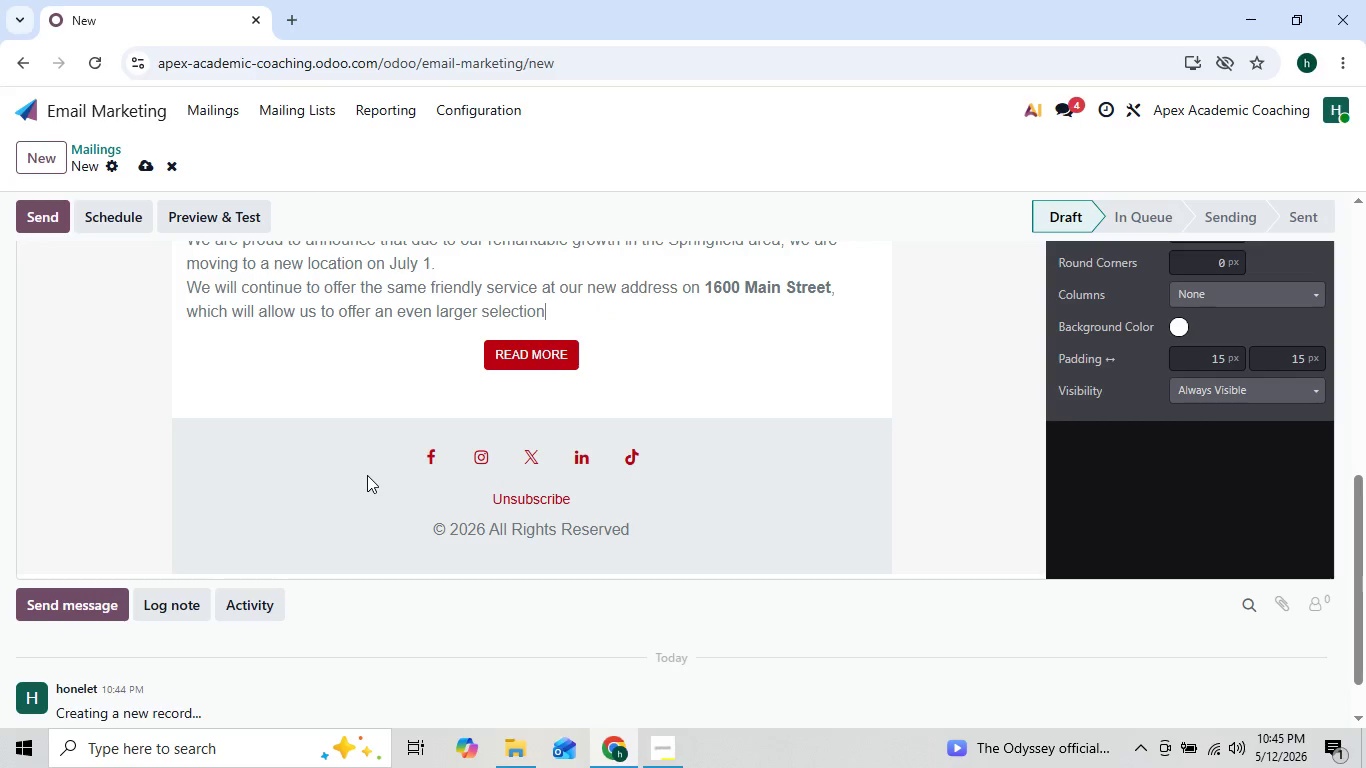 
key(Backspace)
 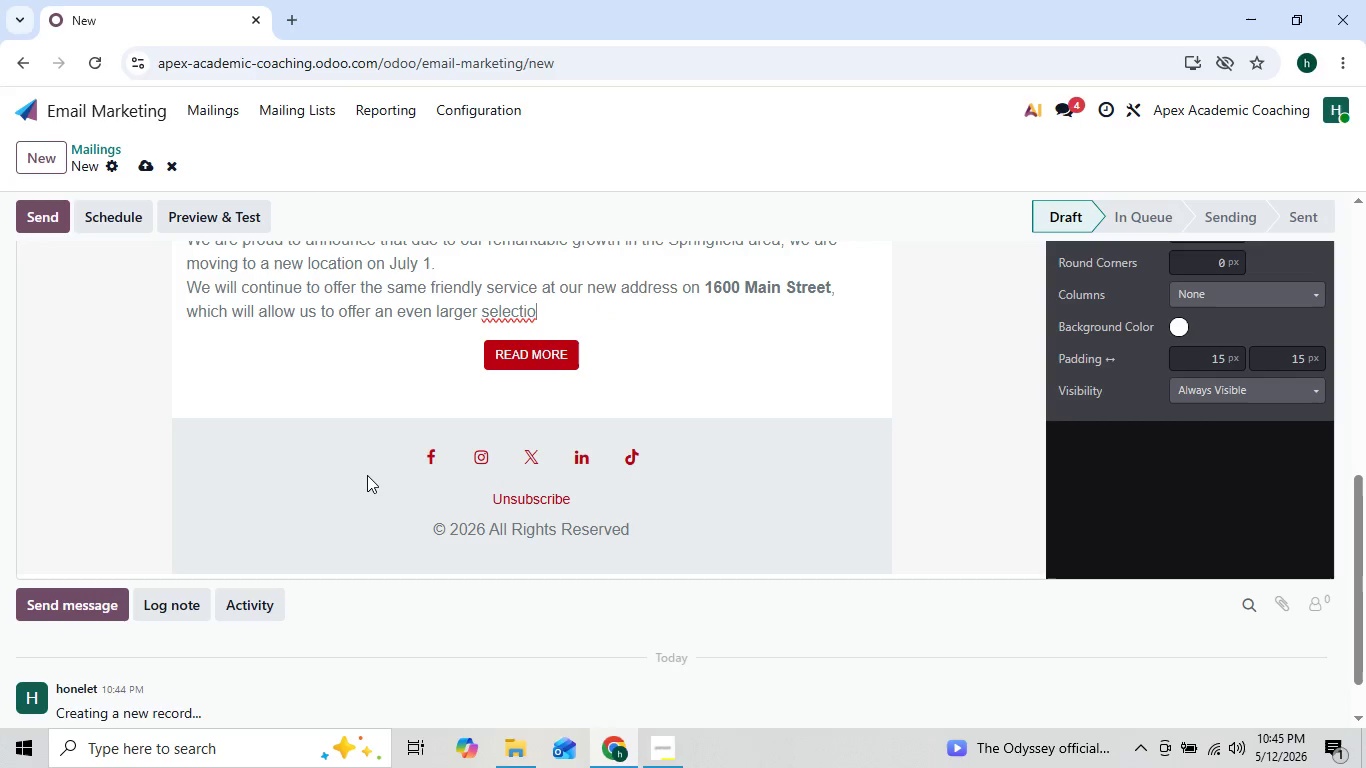 
key(Backspace)
 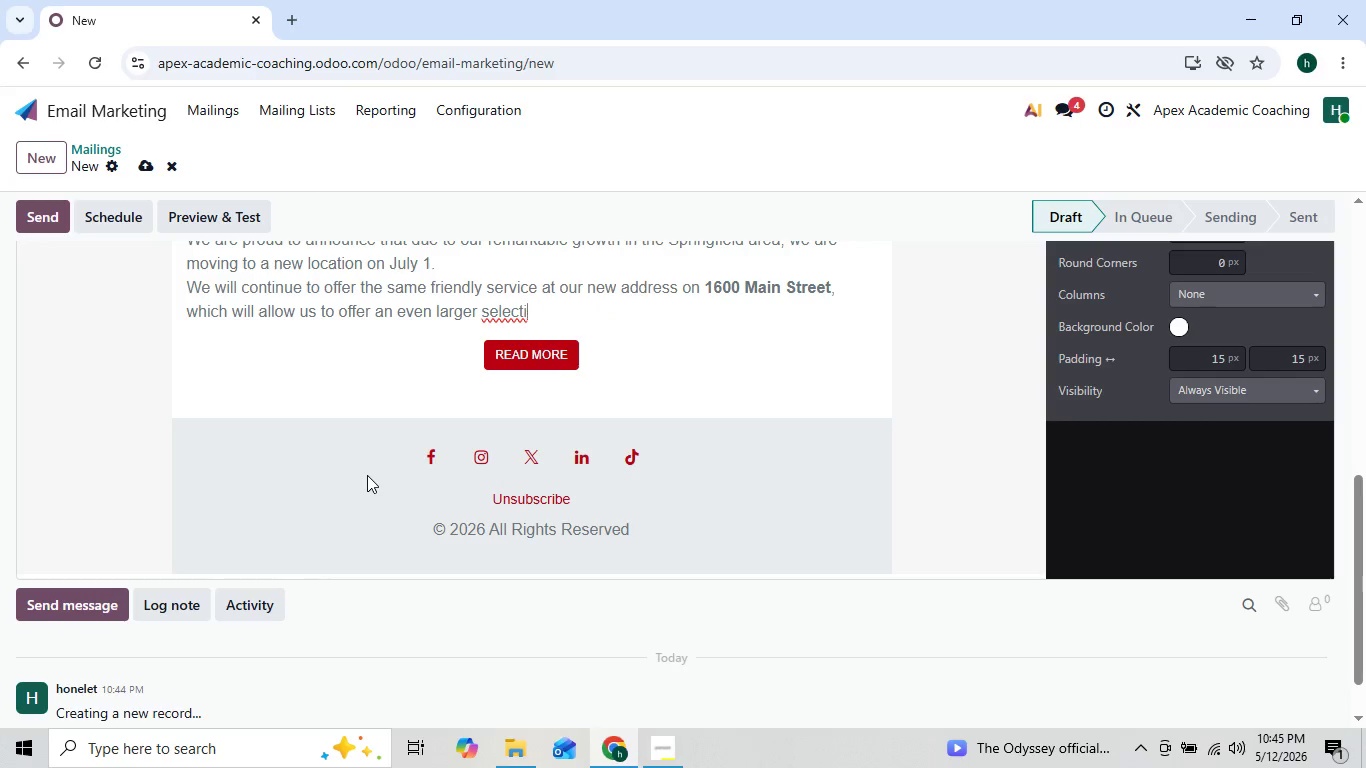 
key(Backspace)
 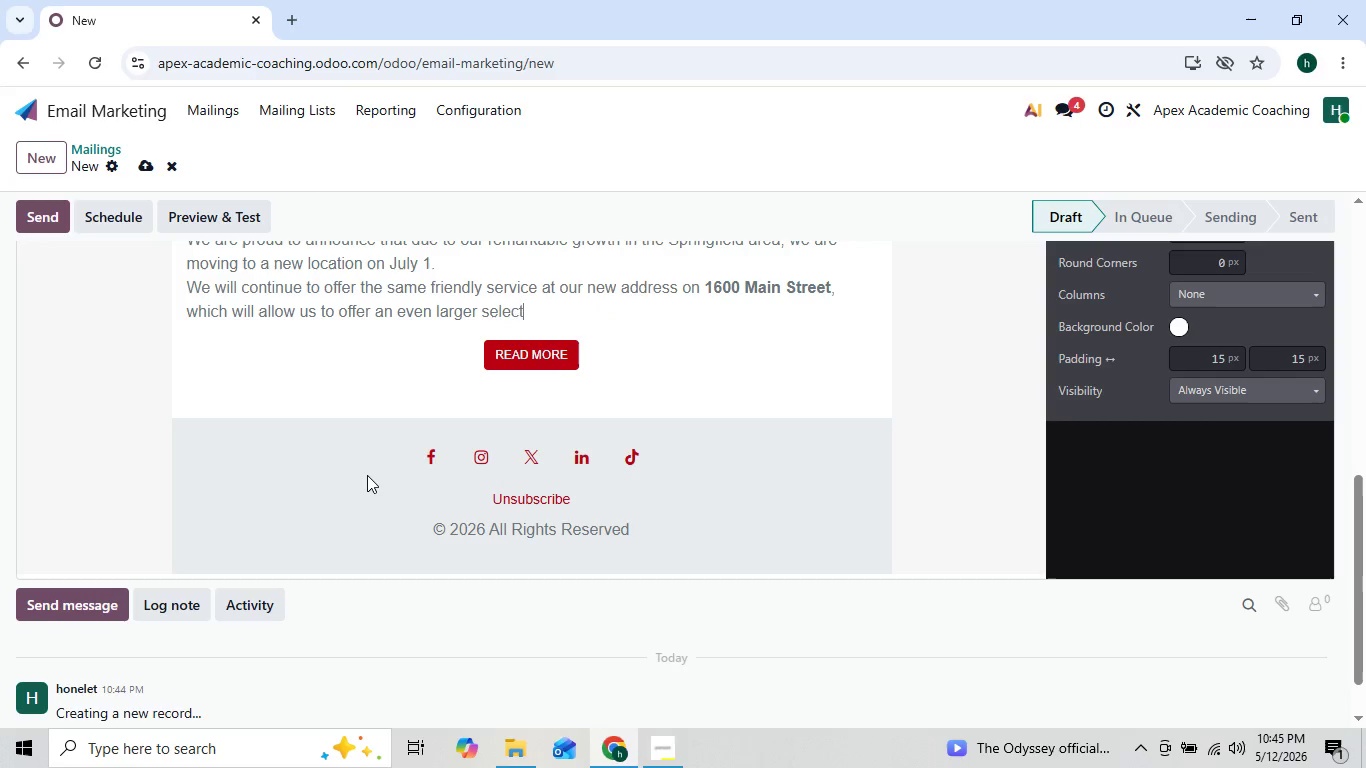 
key(Backspace)
 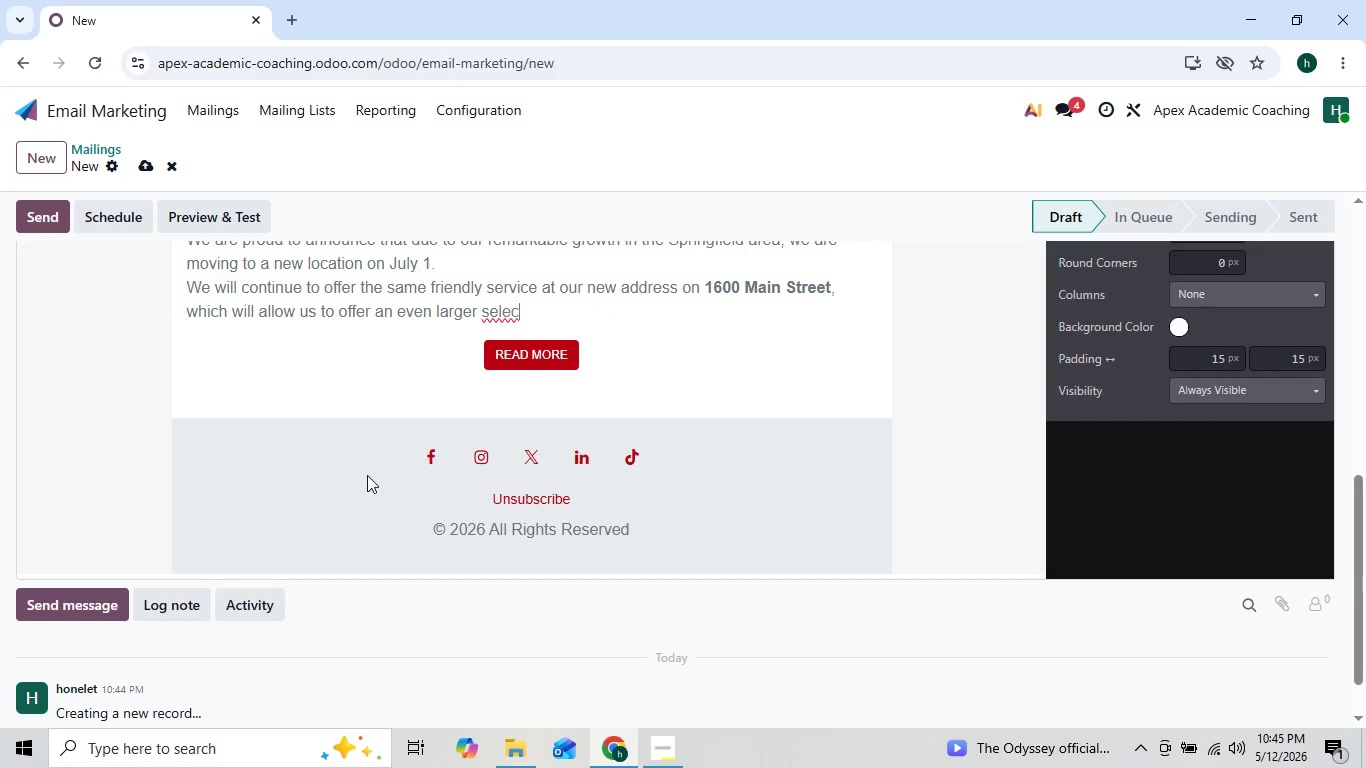 
key(Backspace)
 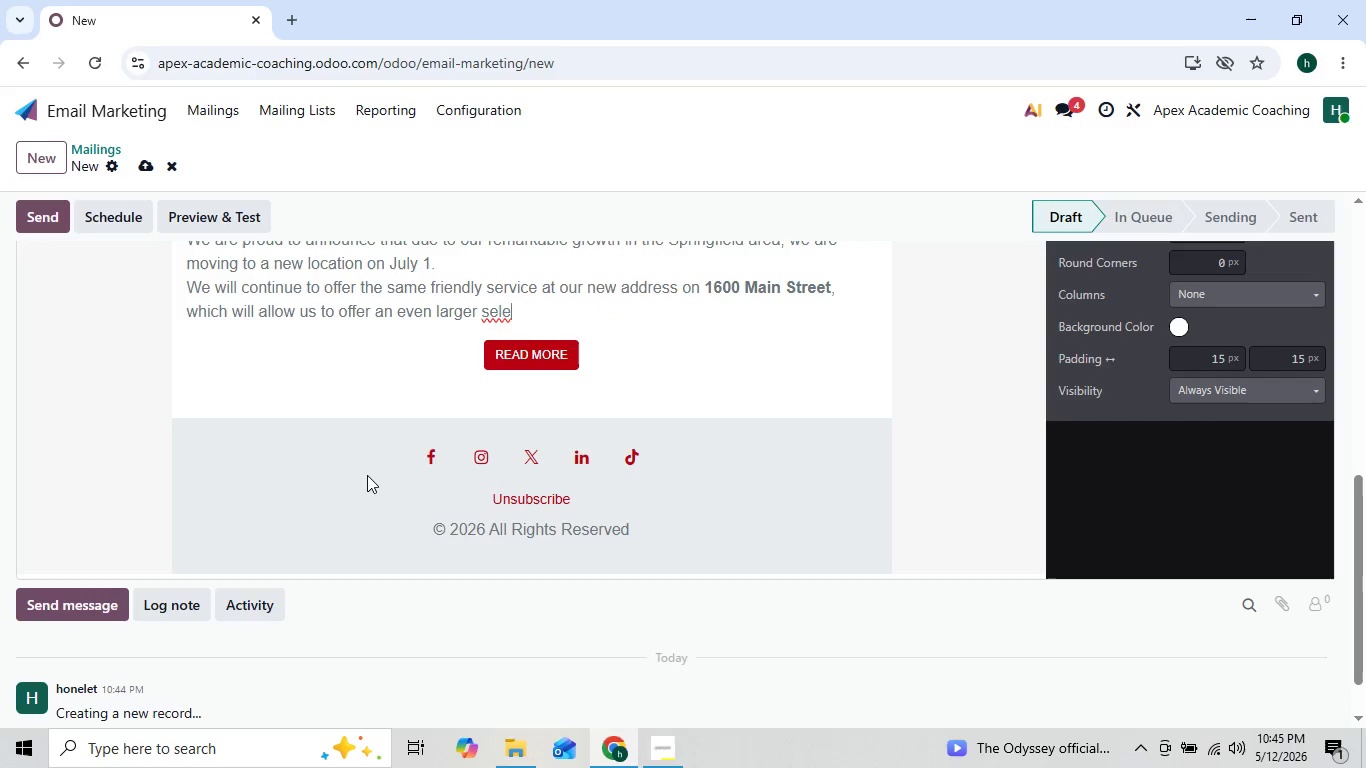 
key(Backspace)
 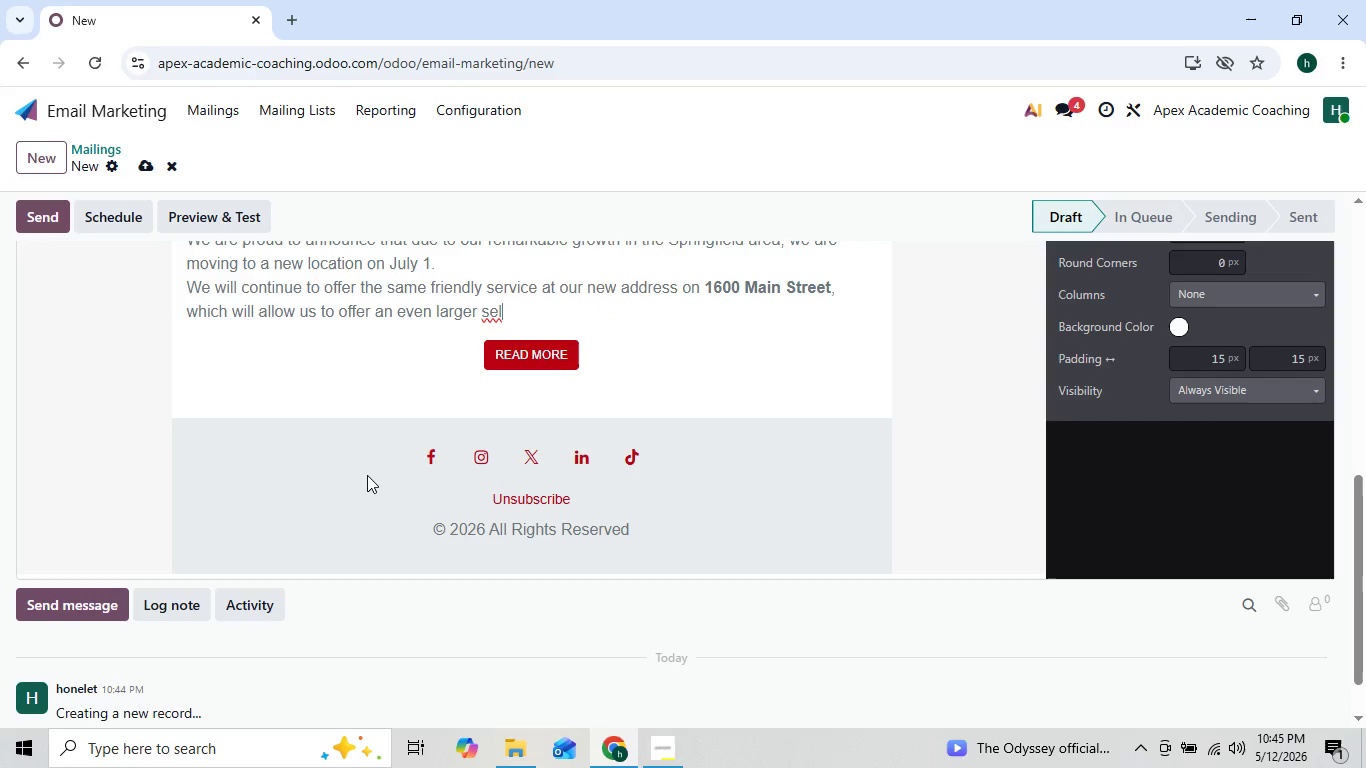 
key(Backspace)
 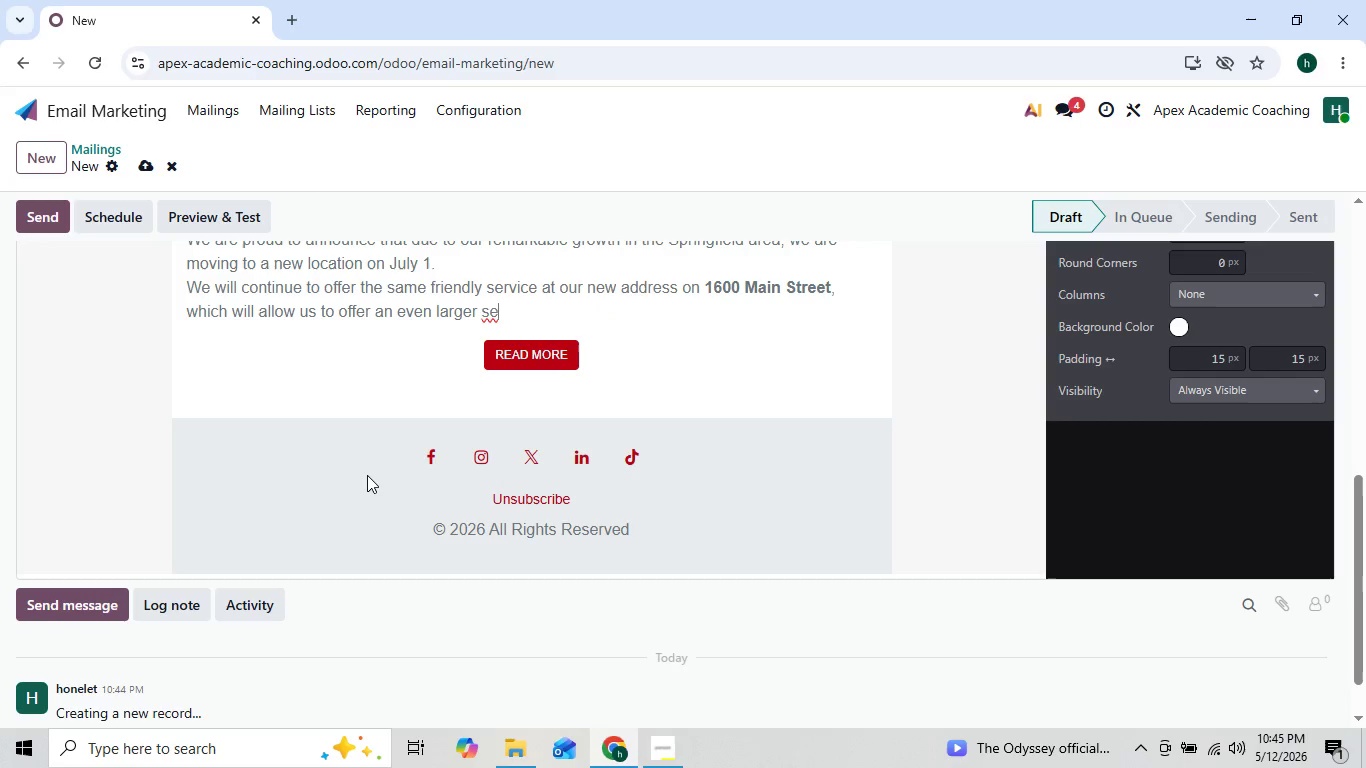 
key(Backspace)
 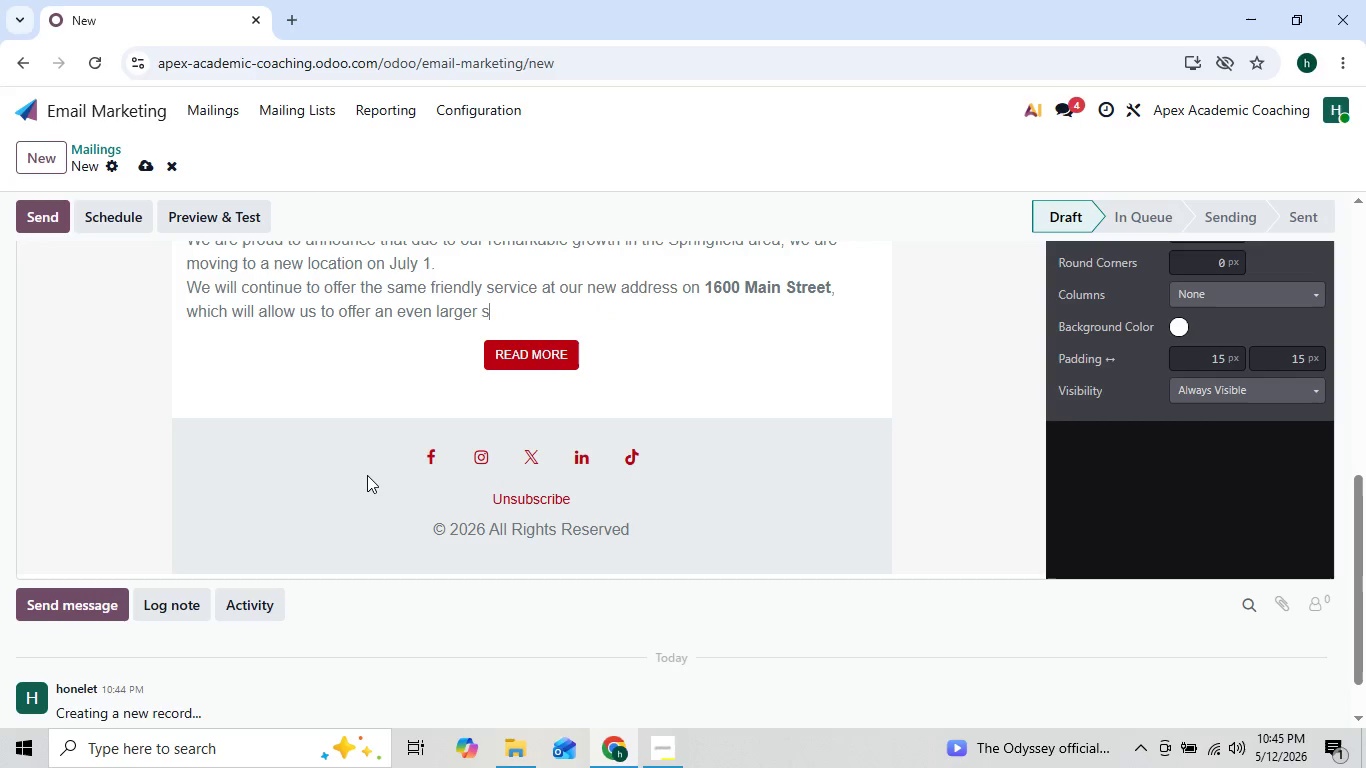 
key(Backspace)
 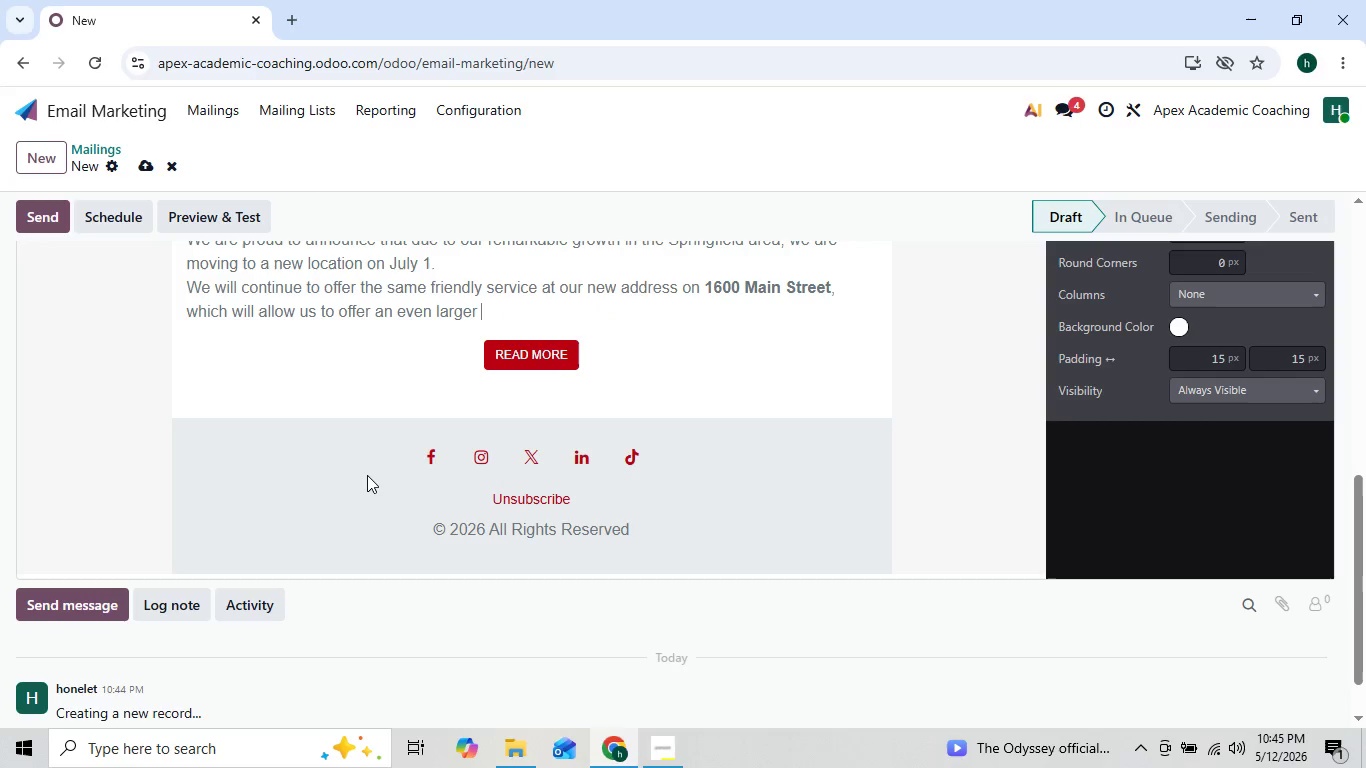 
key(Backspace)
 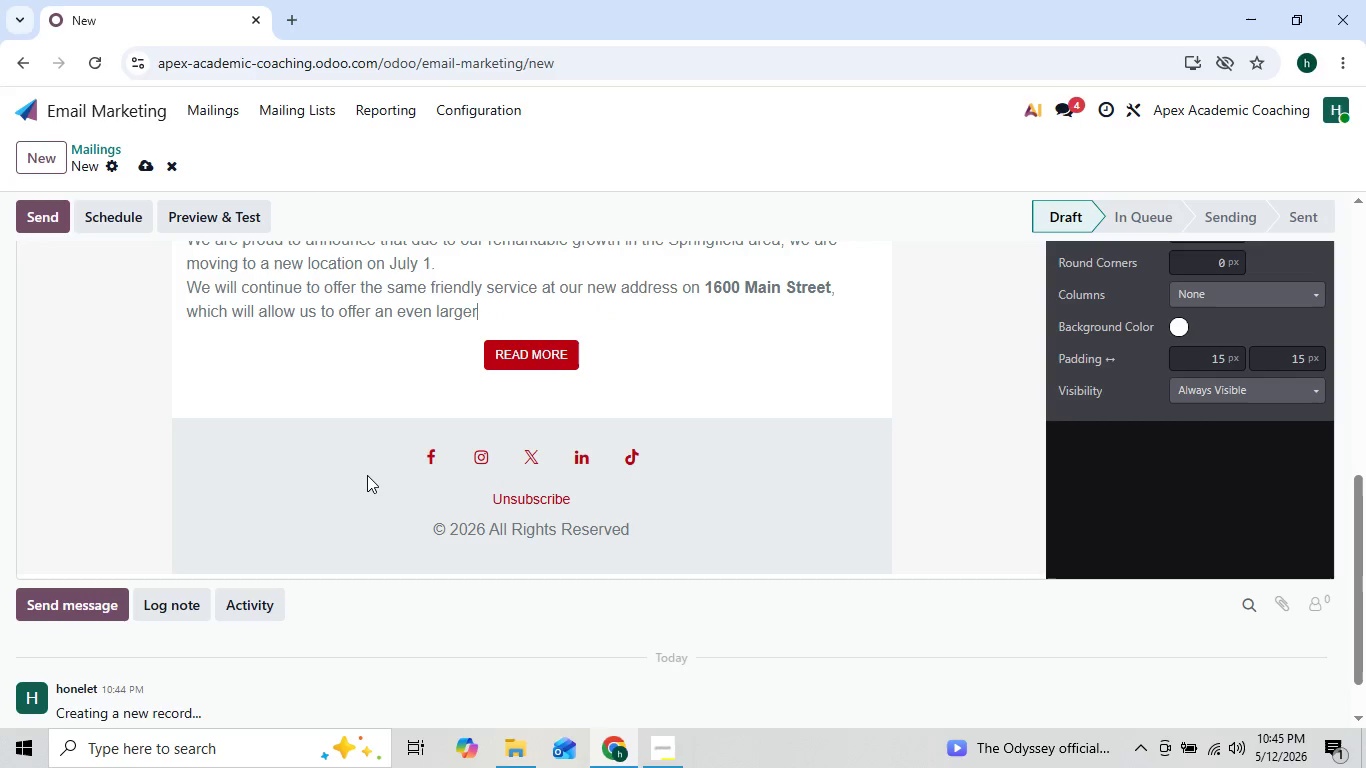 
key(Backspace)
 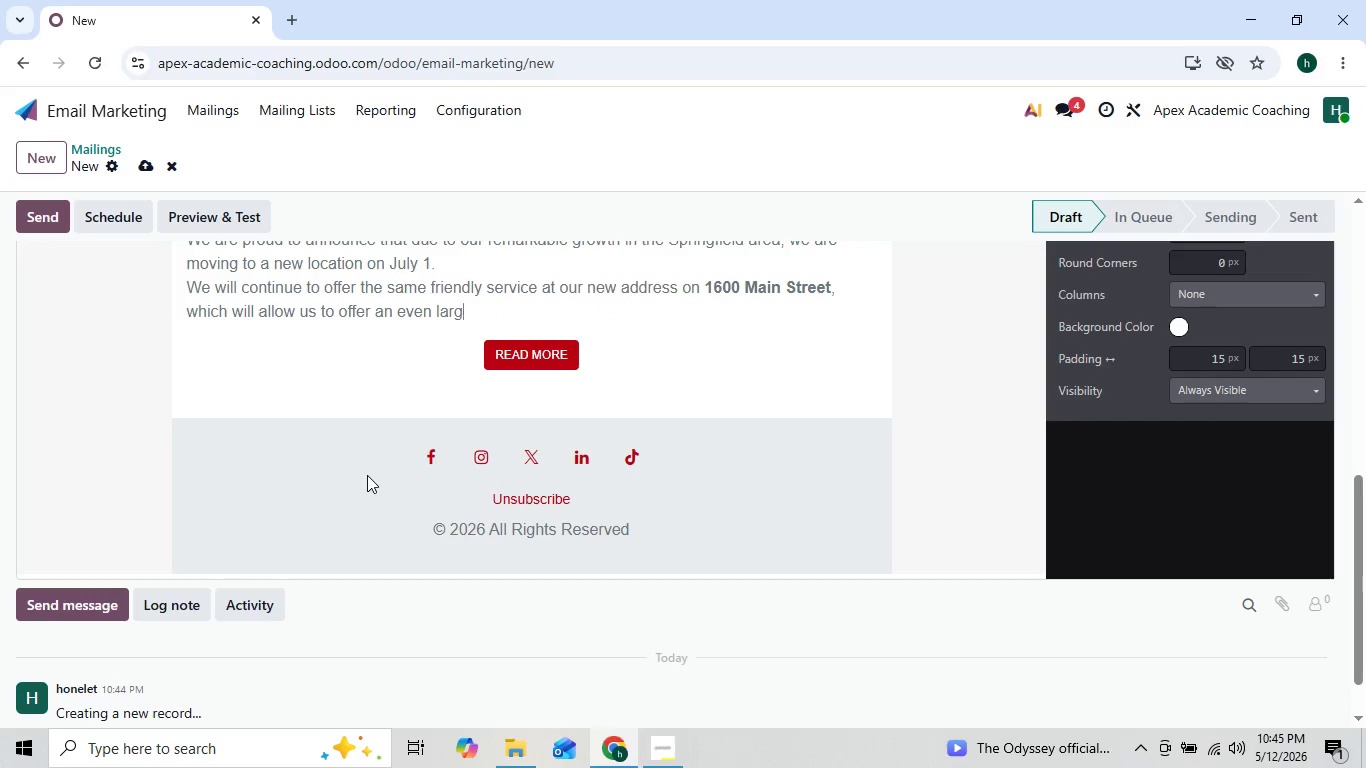 
key(Backspace)
 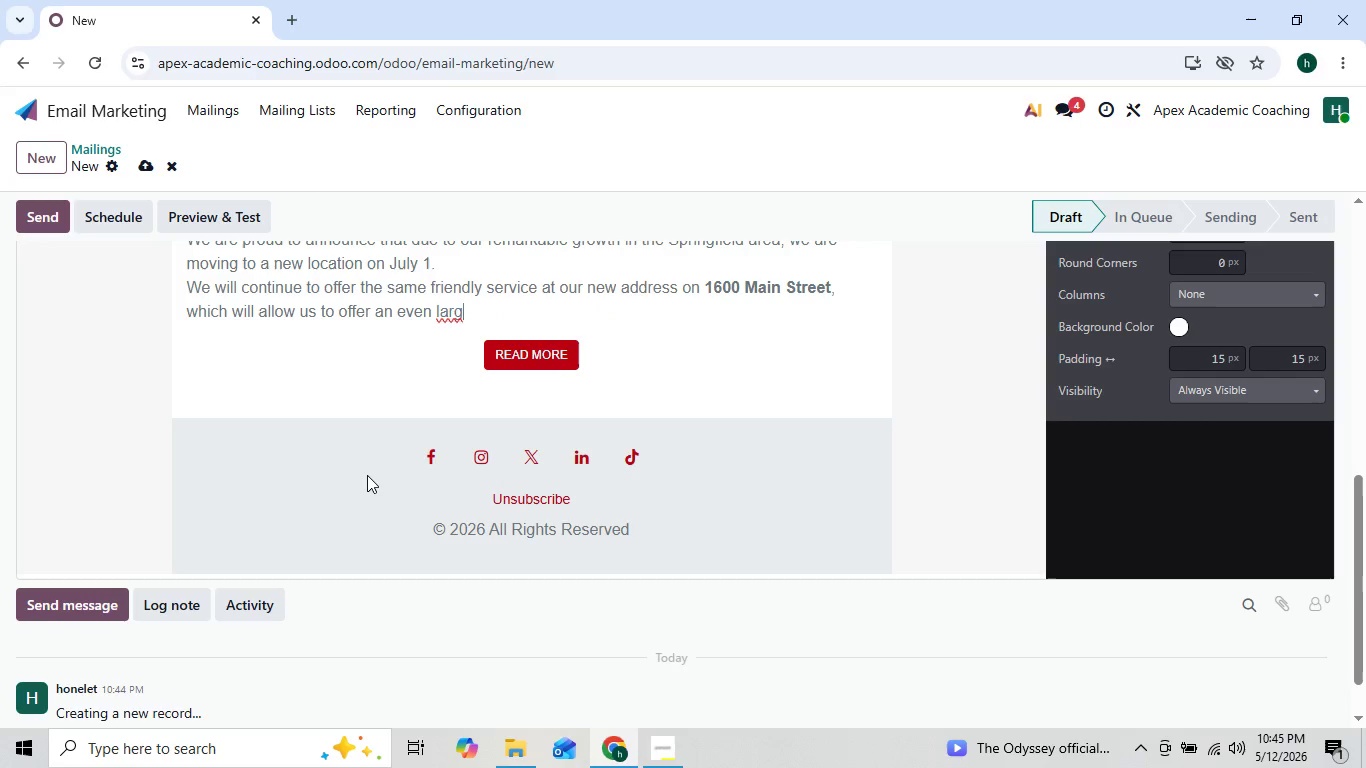 
key(Backspace)
 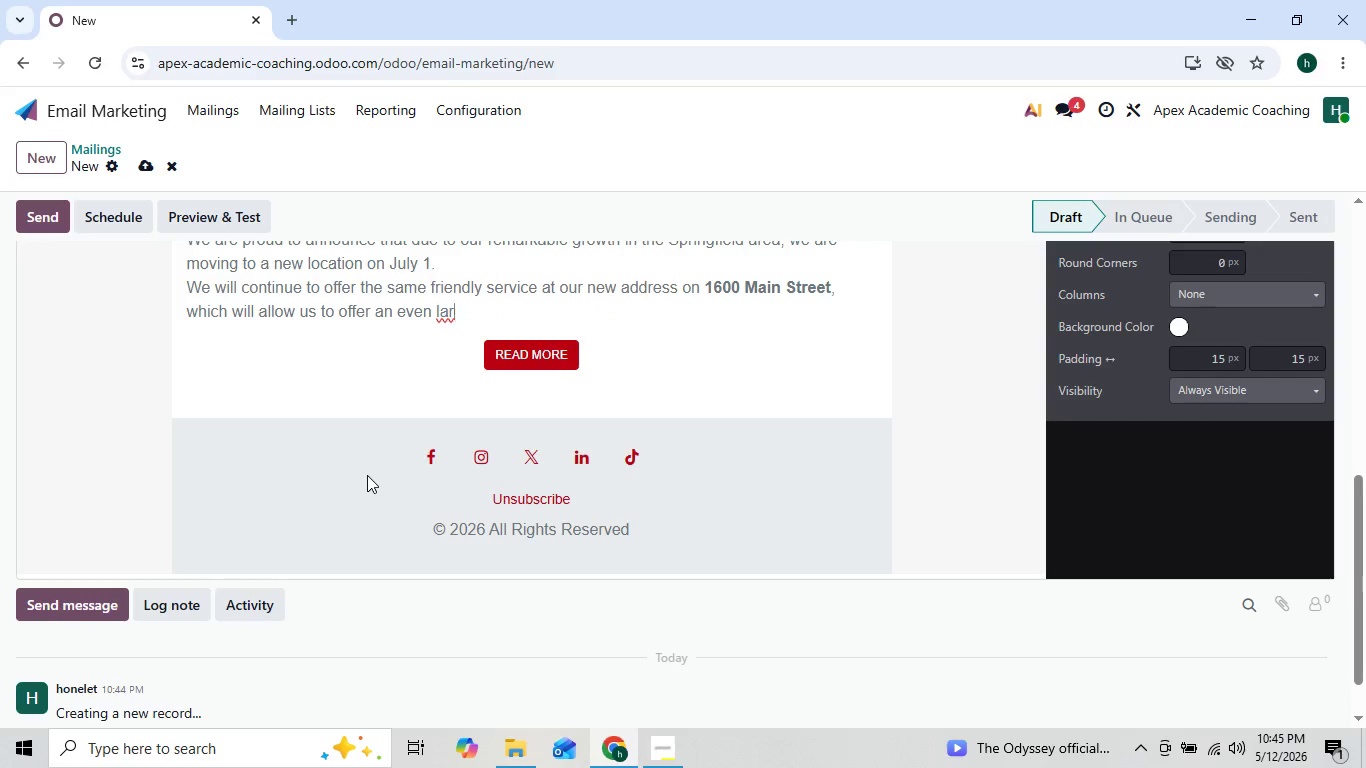 
key(Backspace)
 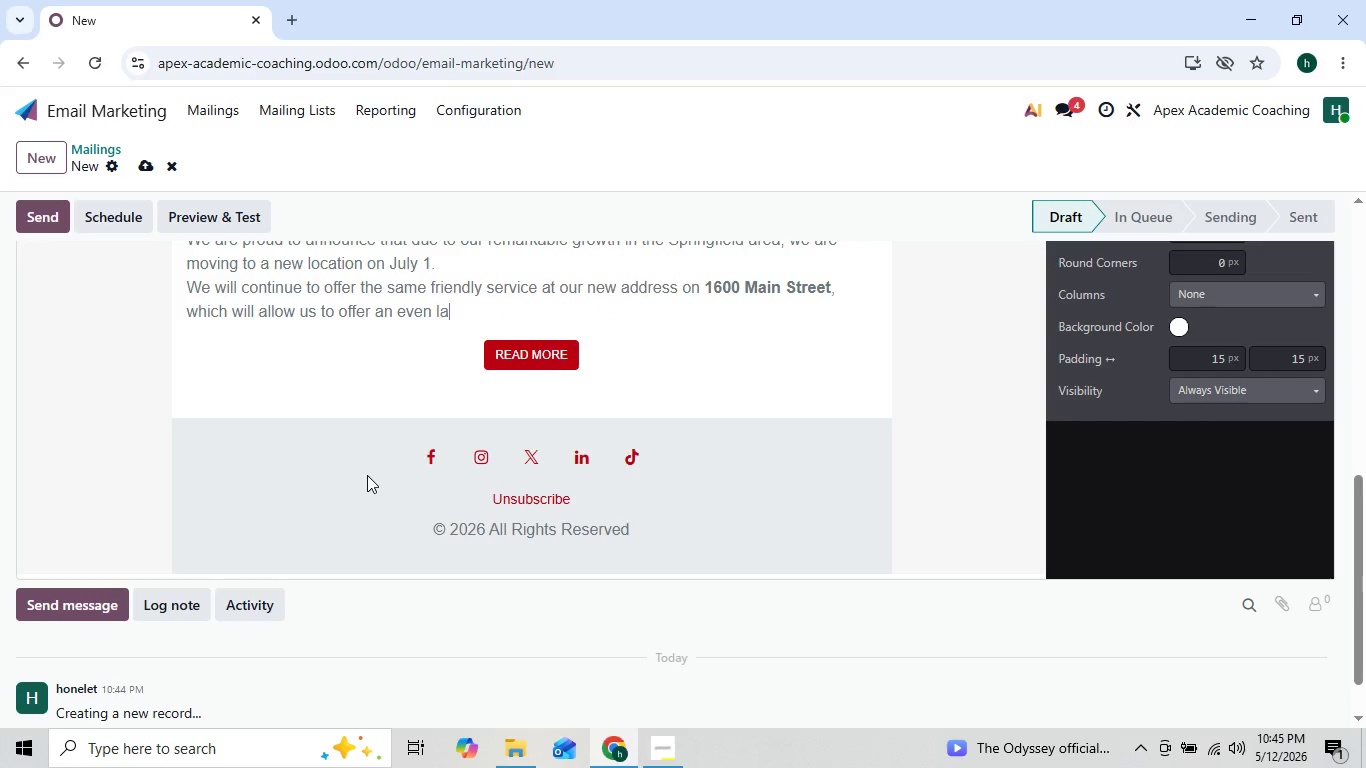 
key(Backspace)
 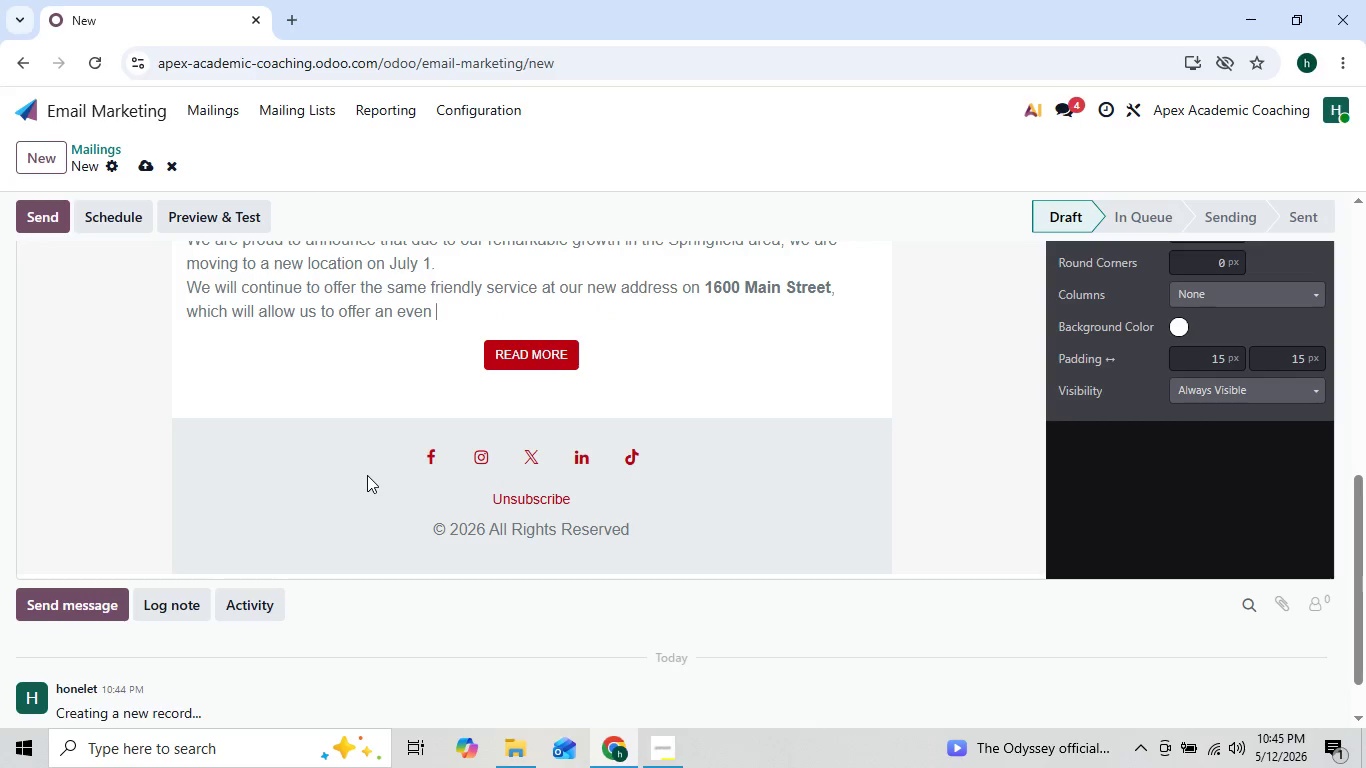 
key(Backspace)
 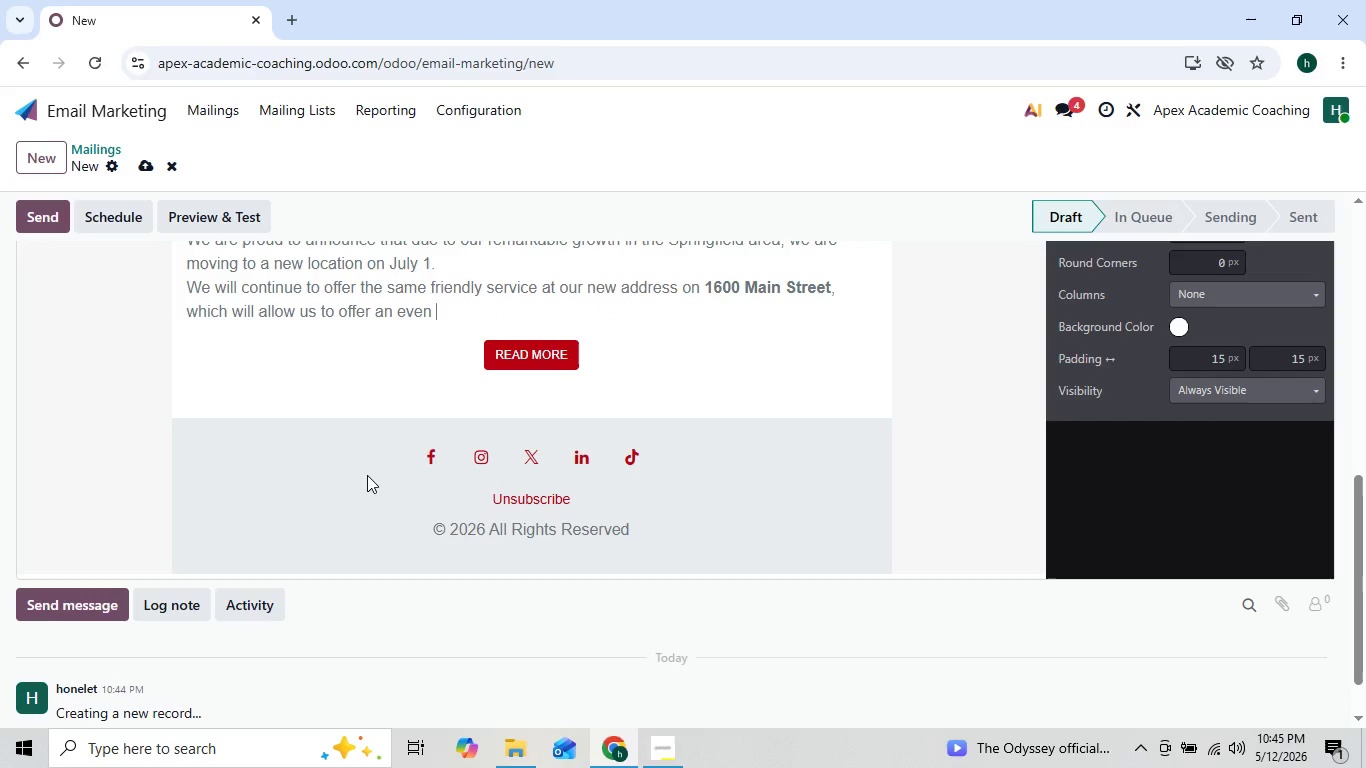 
key(Backspace)
 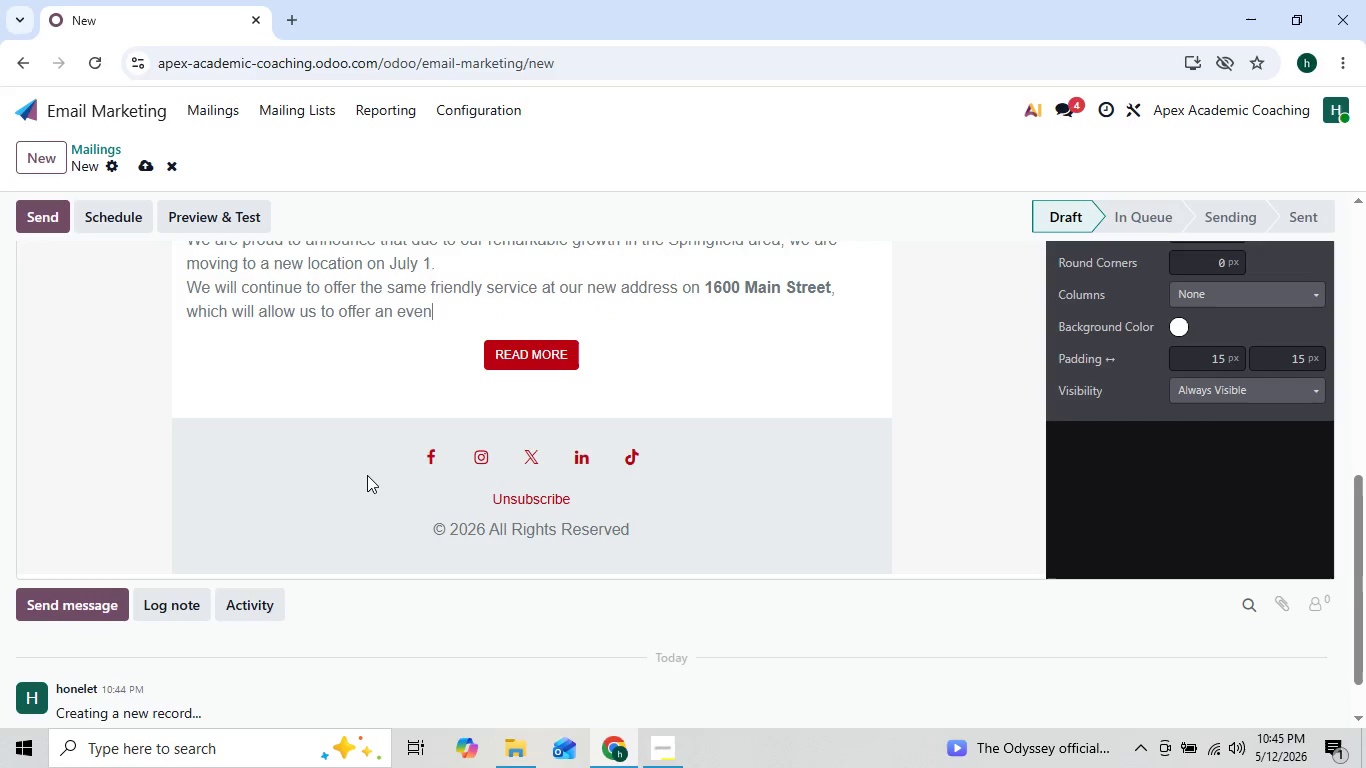 
key(Backspace)
 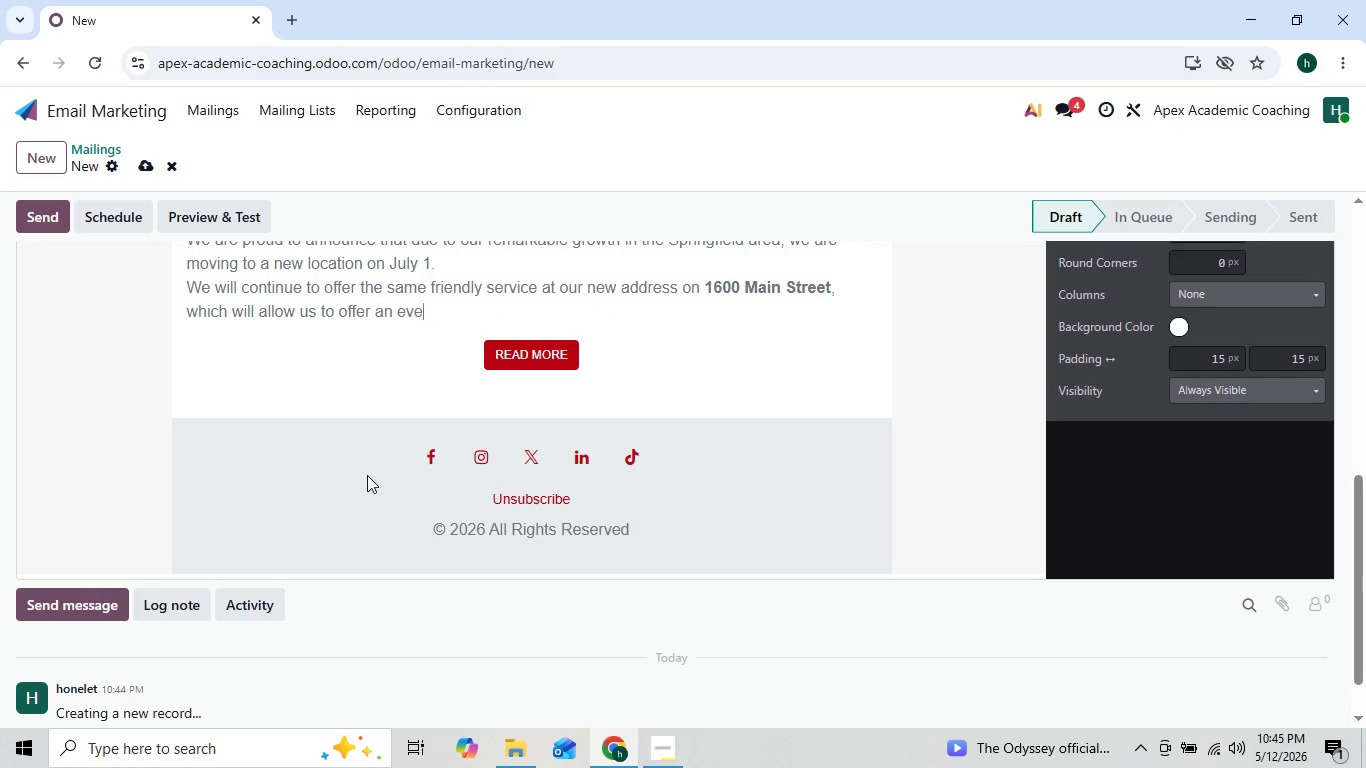 
key(Backspace)
 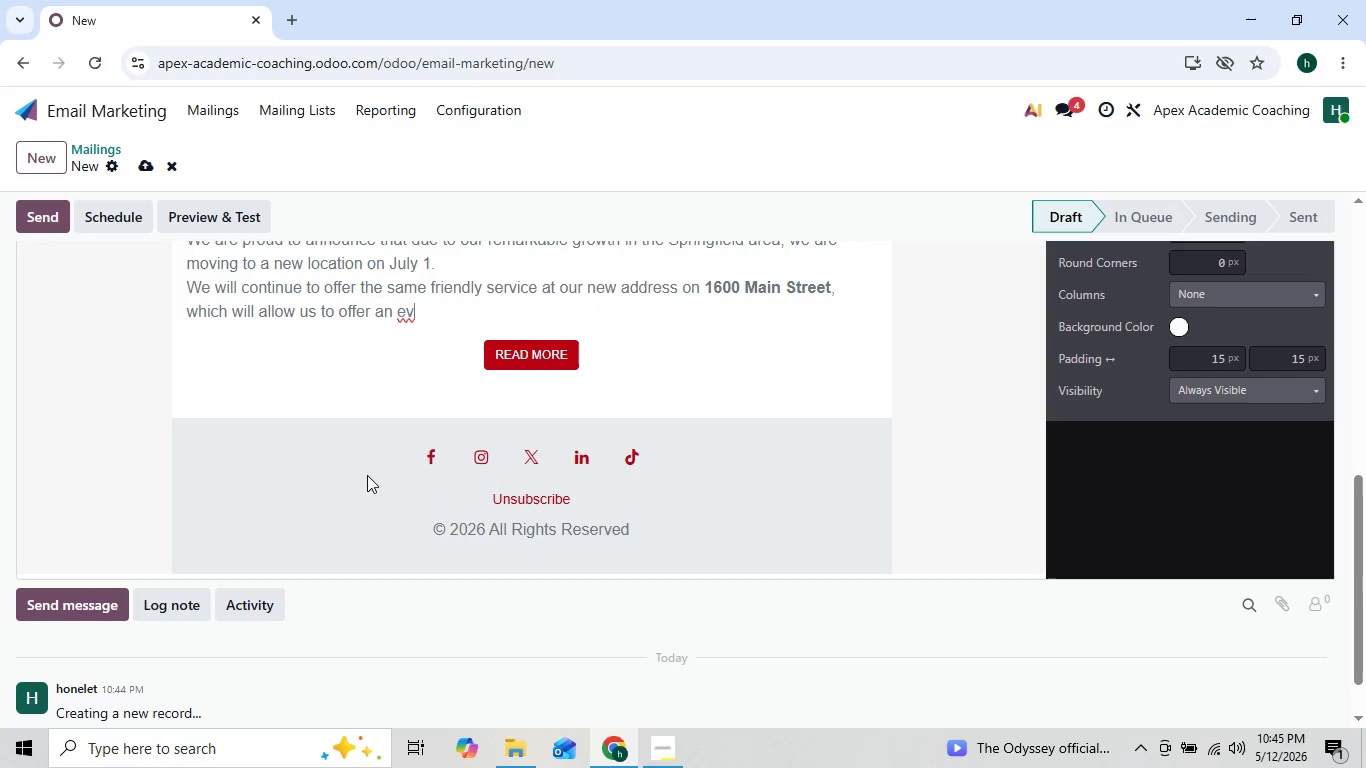 
key(Backspace)
 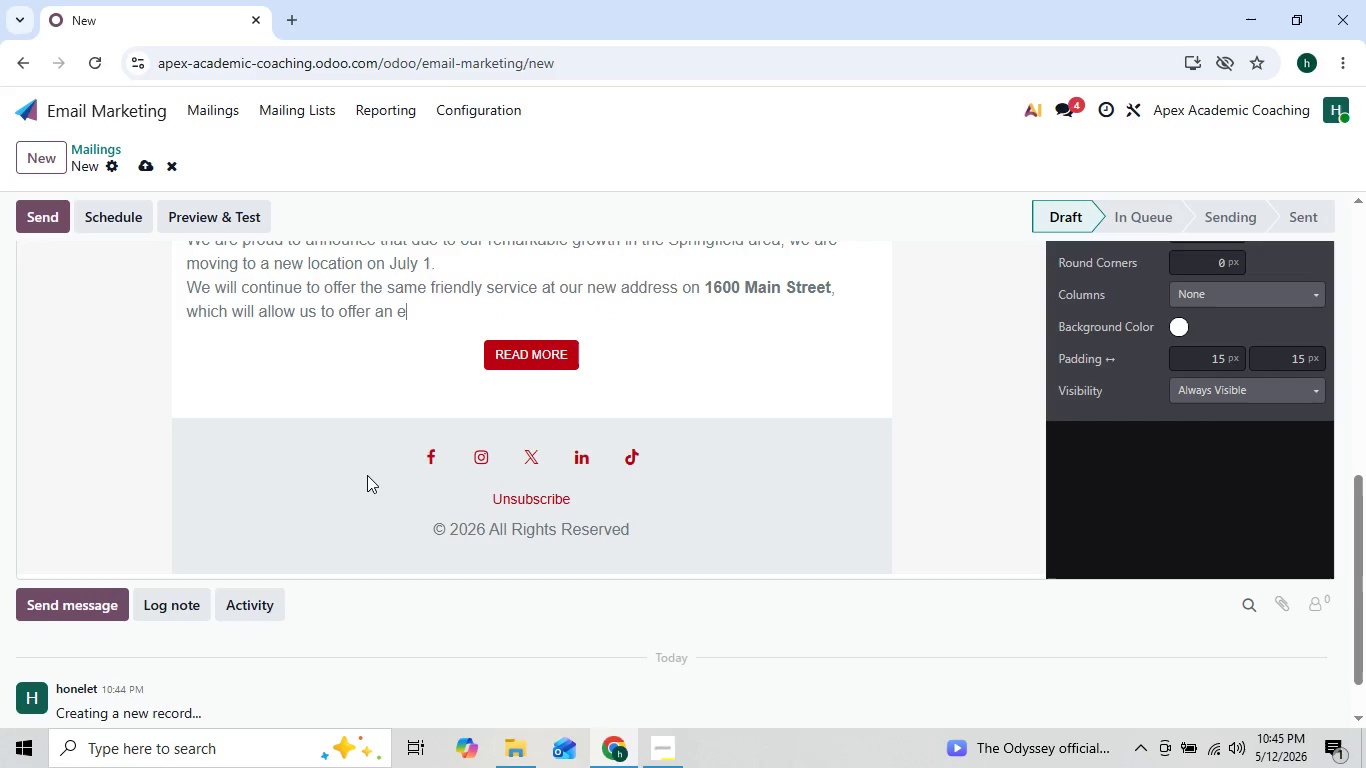 
key(Backspace)
 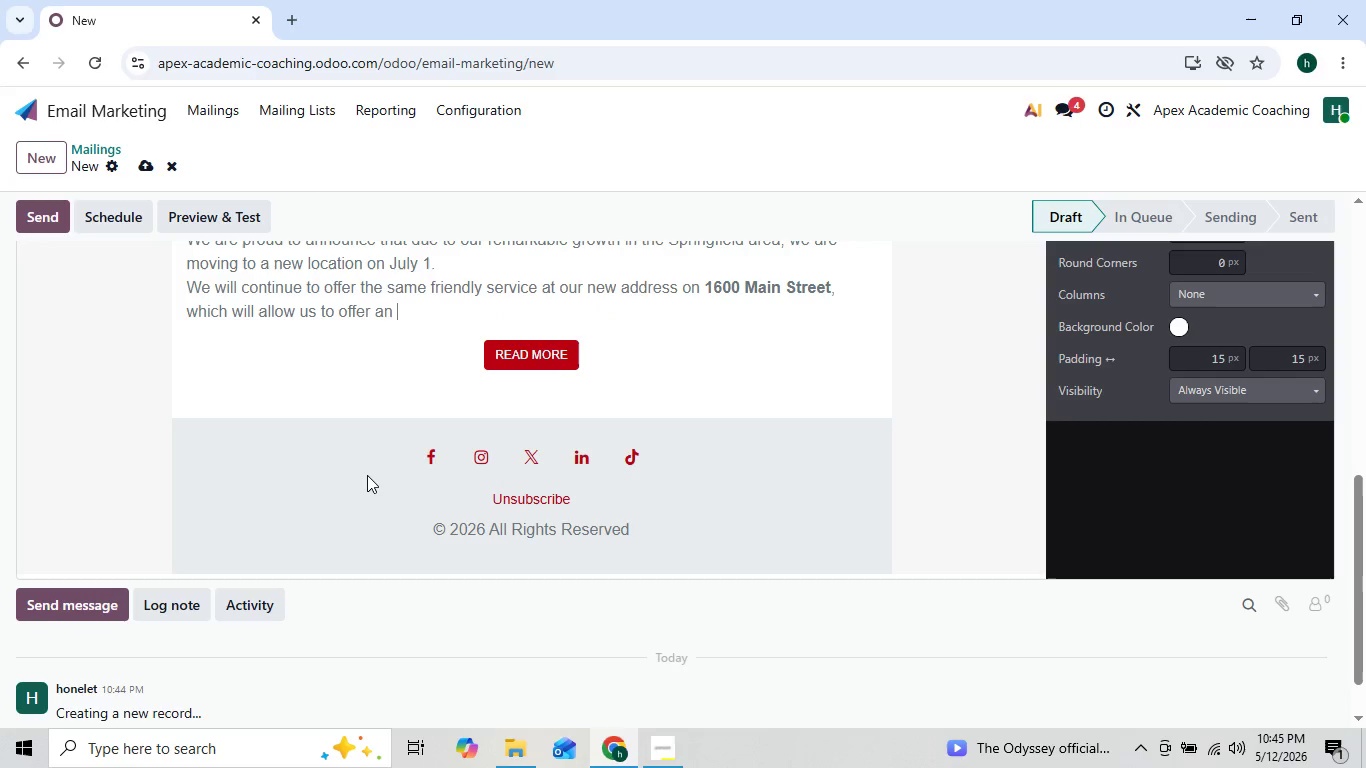 
key(Backspace)
 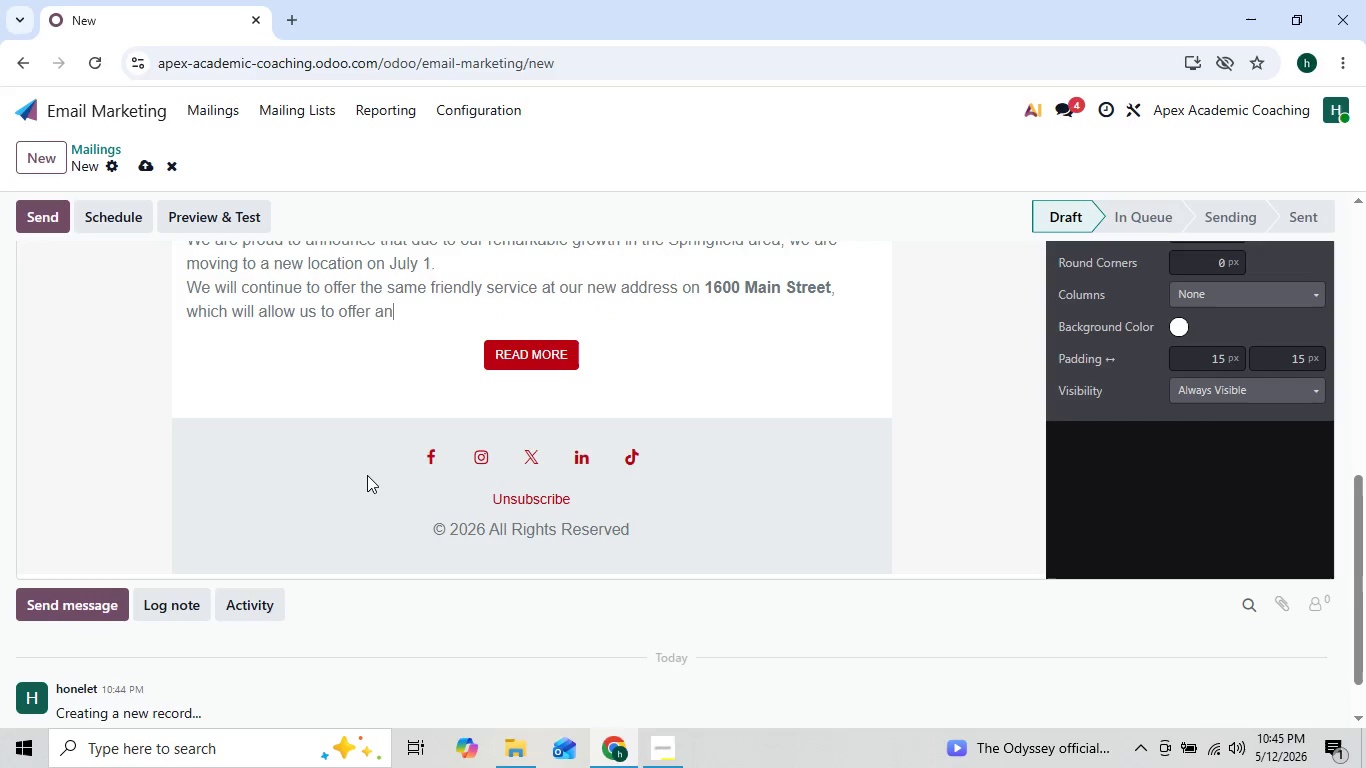 
key(Backspace)
 